 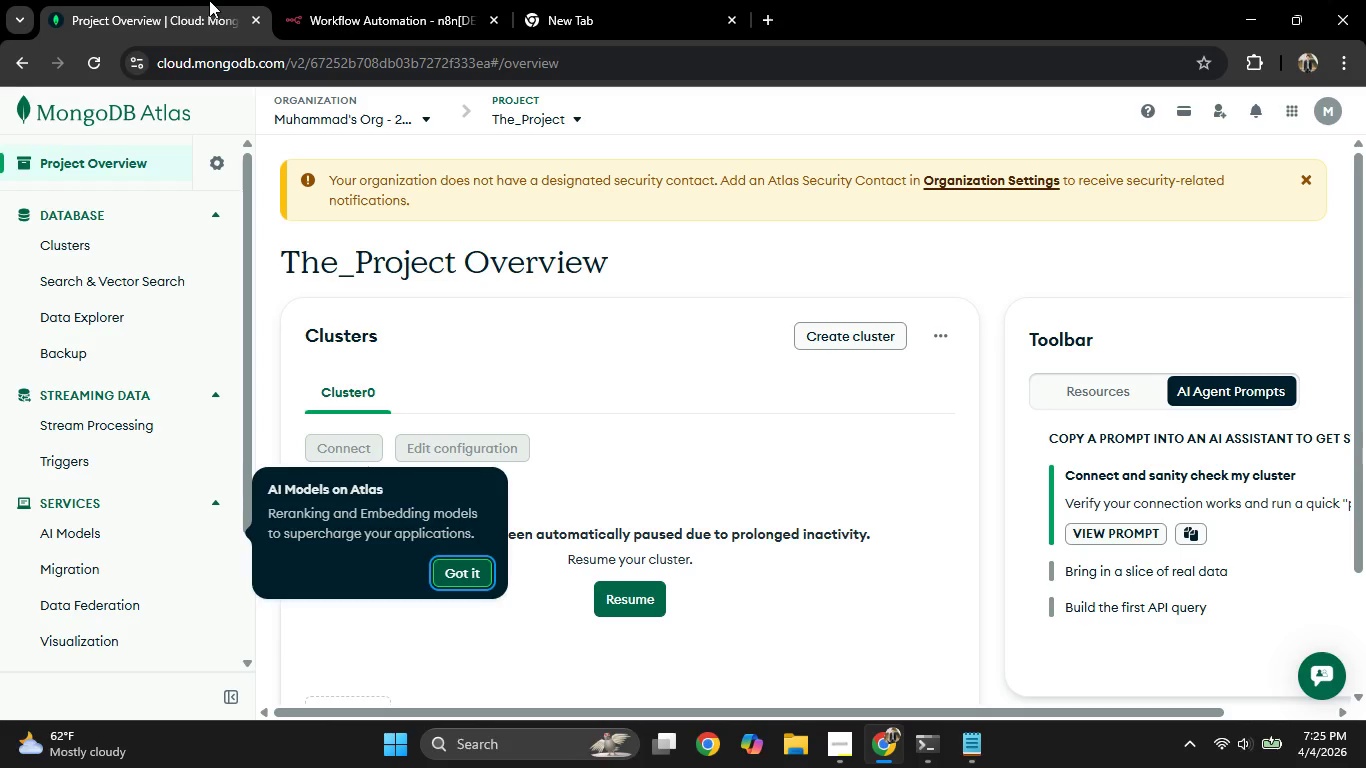 
left_click([450, 568])
 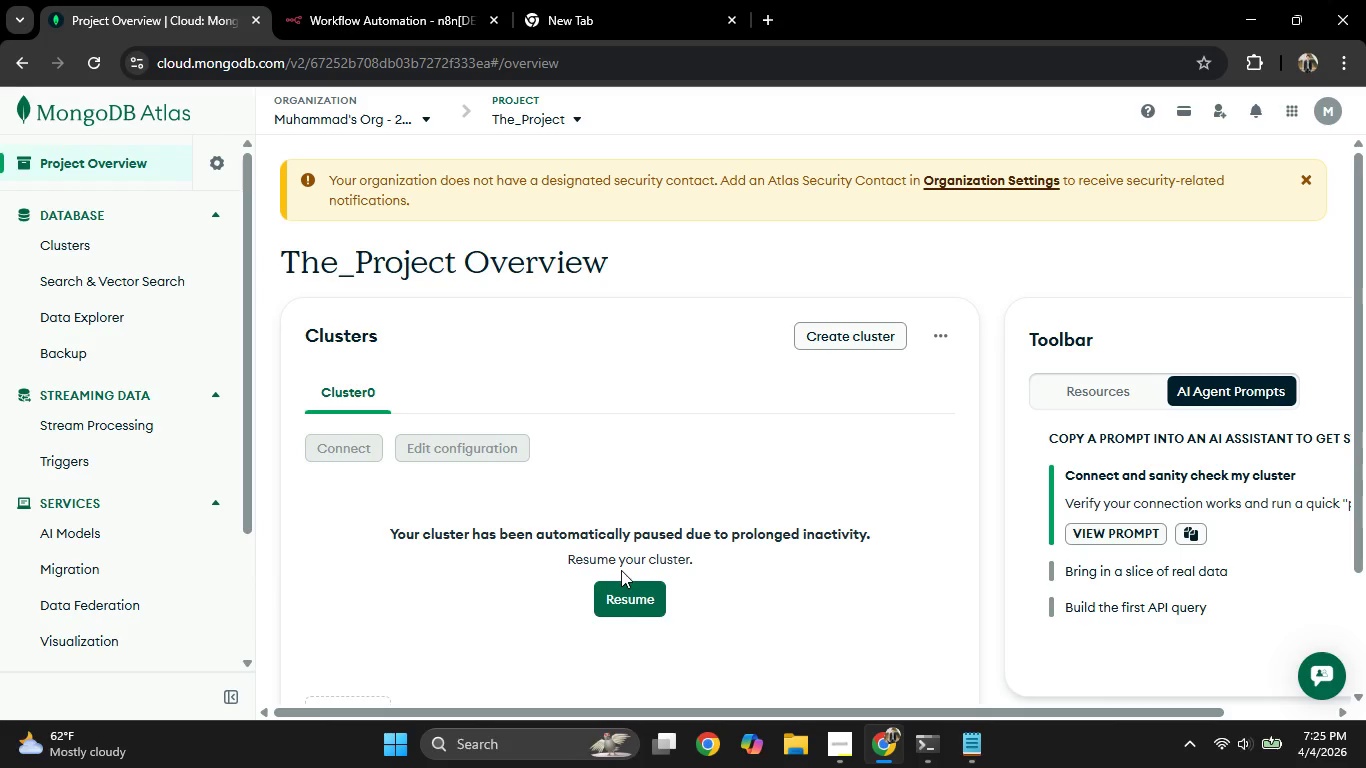 
left_click([851, 333])
 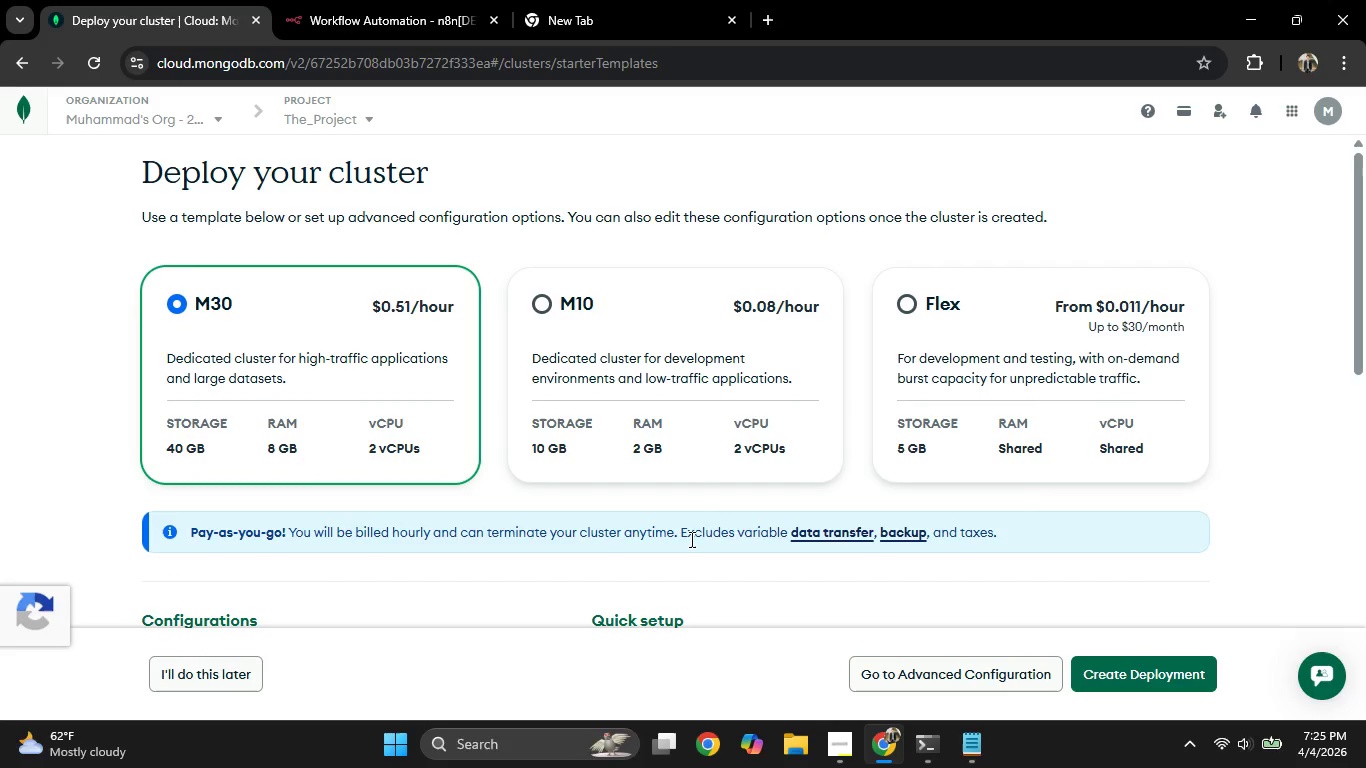 
wait(41.36)
 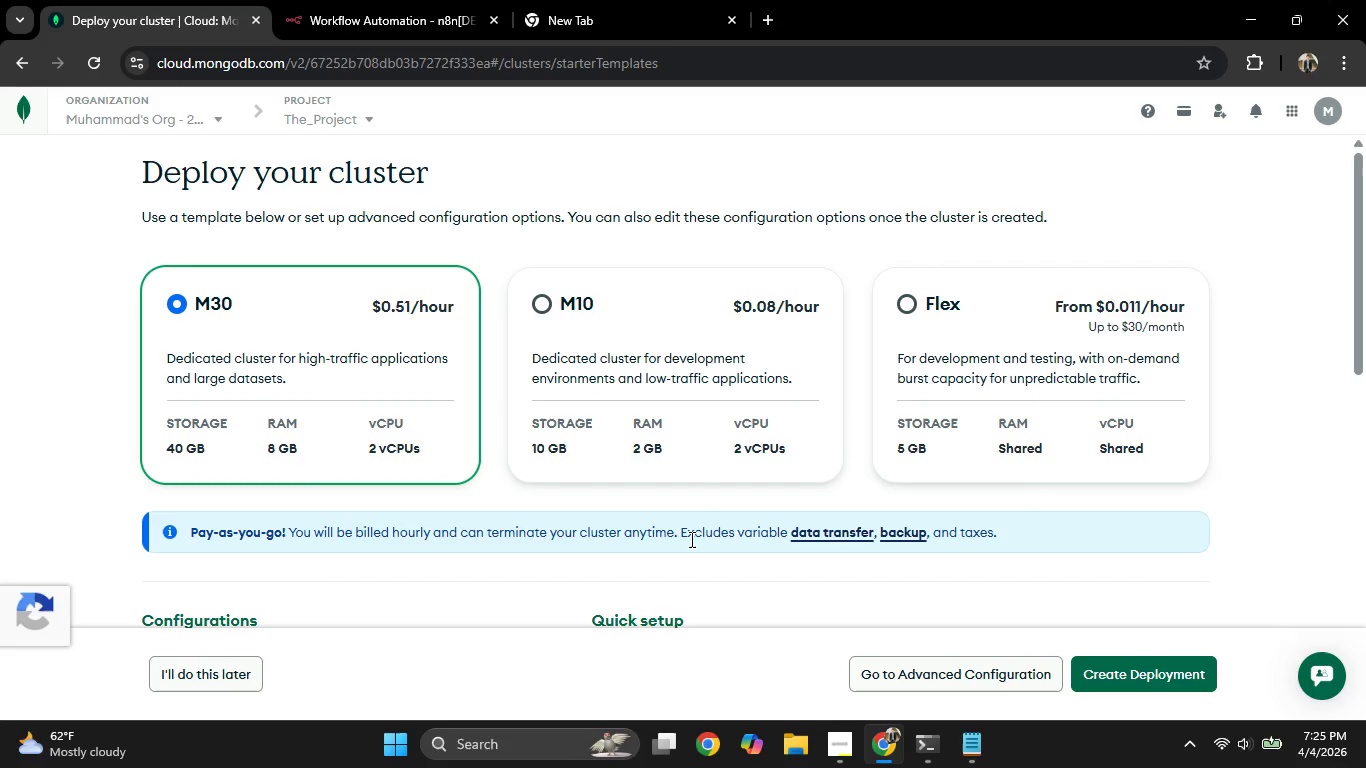 
scroll: coordinate [459, 352], scroll_direction: down, amount: 2.0
 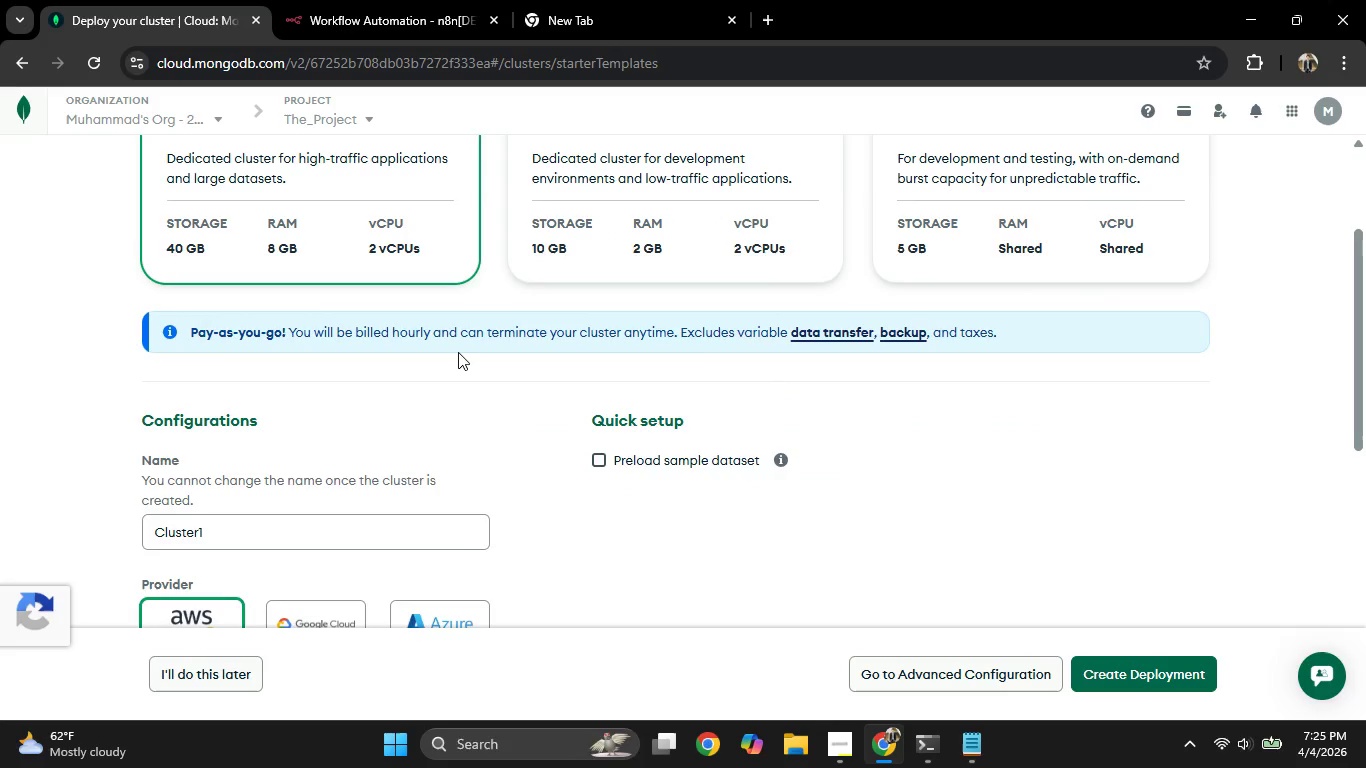 
scroll: coordinate [458, 352], scroll_direction: up, amount: 3.0
 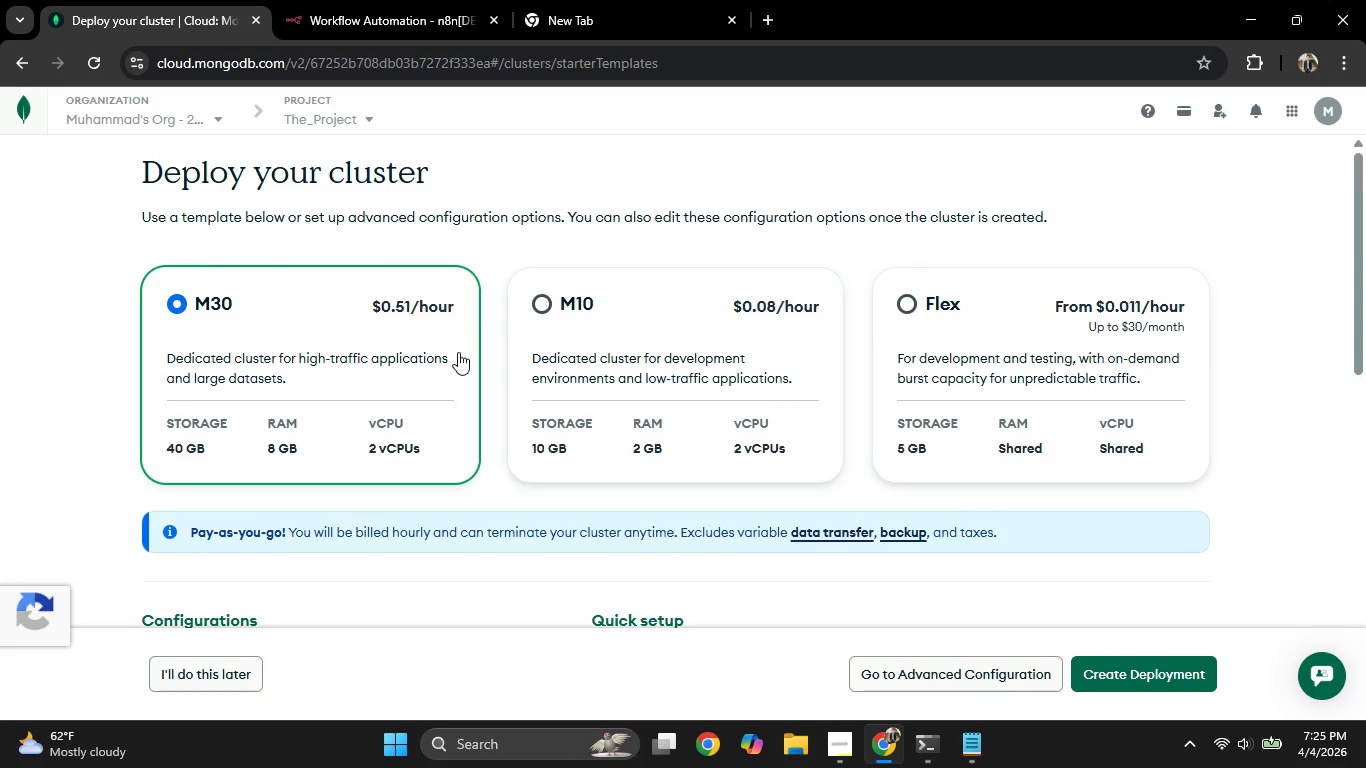 
scroll: coordinate [458, 352], scroll_direction: down, amount: 5.0
 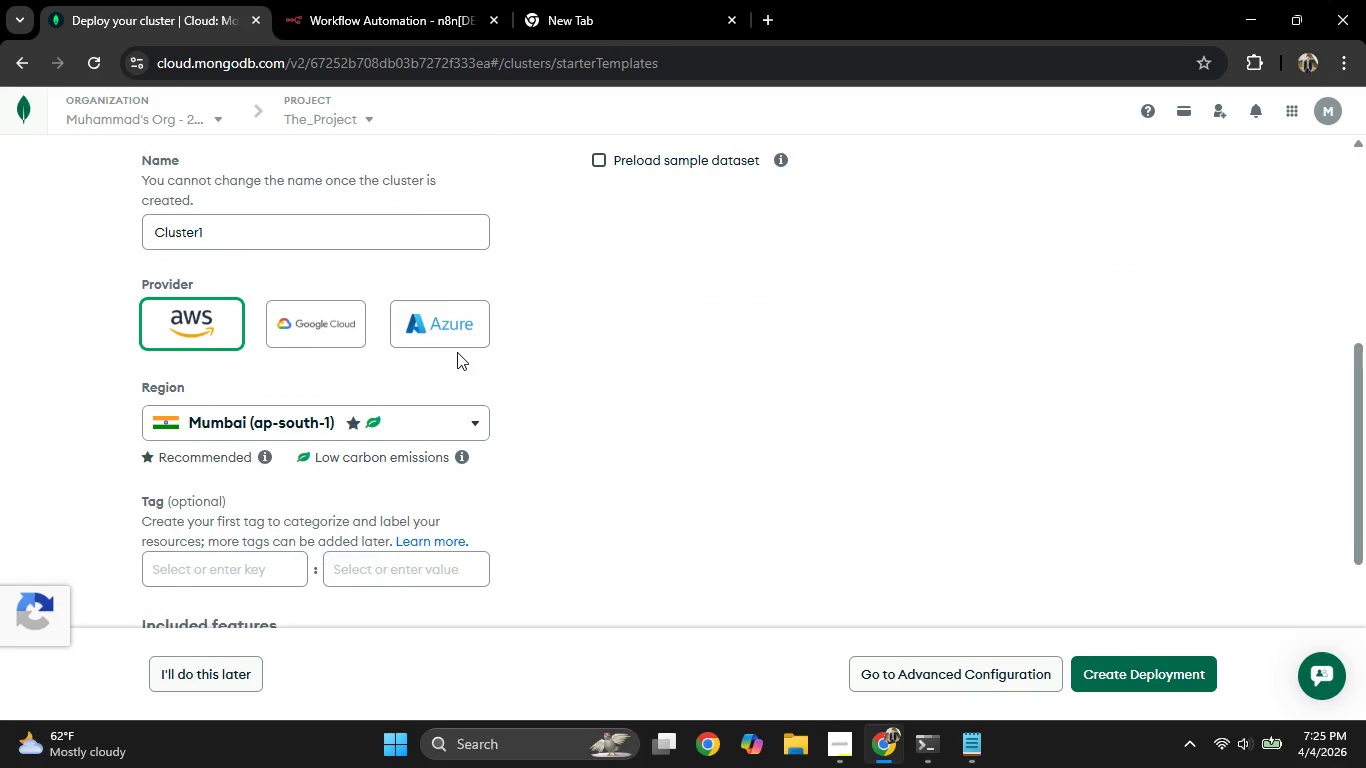 
scroll: coordinate [456, 352], scroll_direction: up, amount: 5.0
 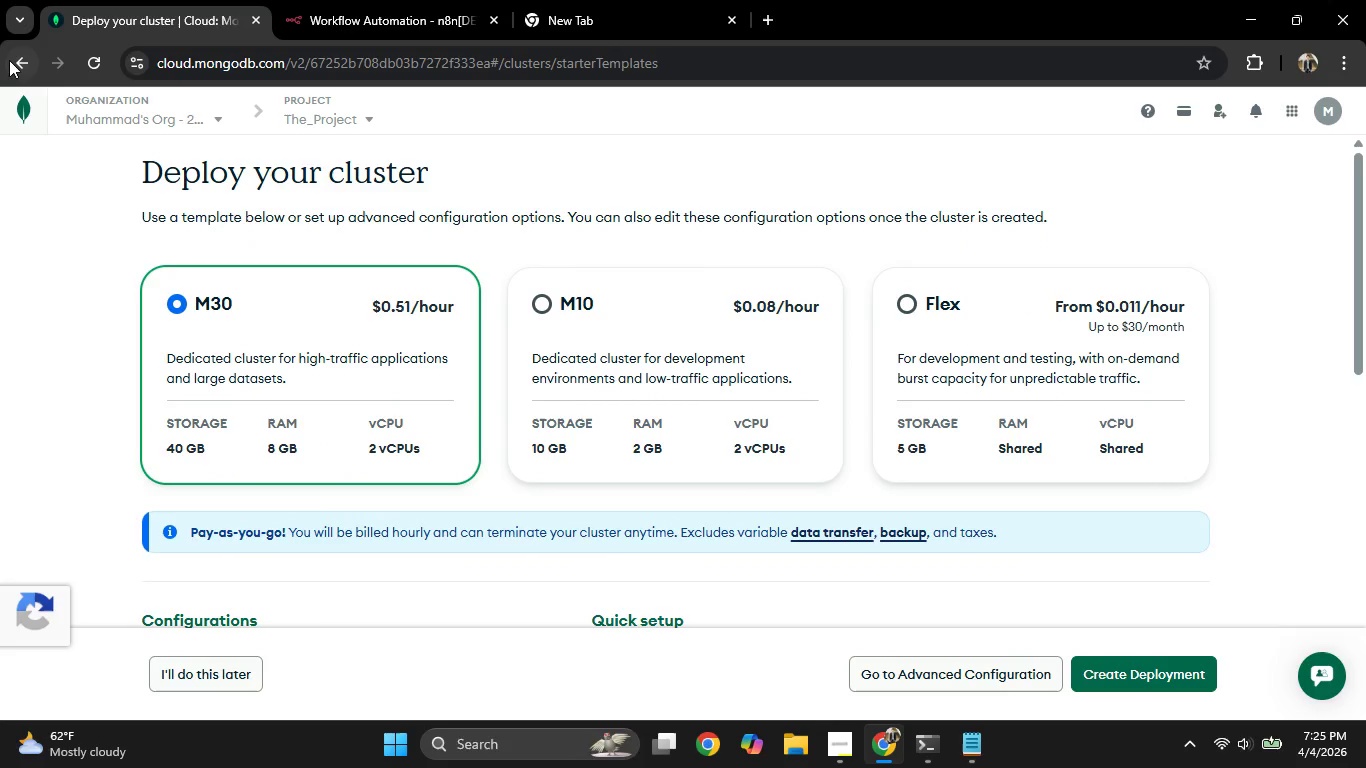 
left_click([12, 57])
 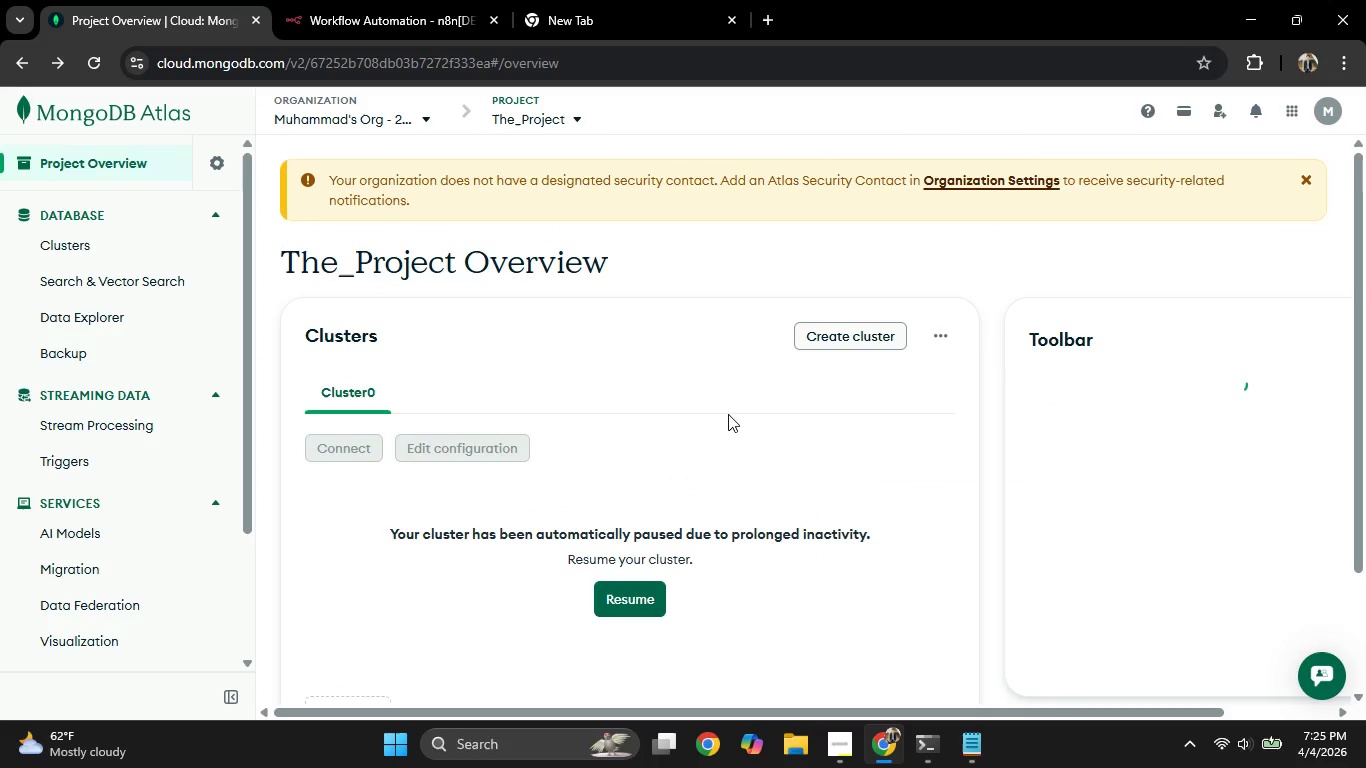 
wait(8.88)
 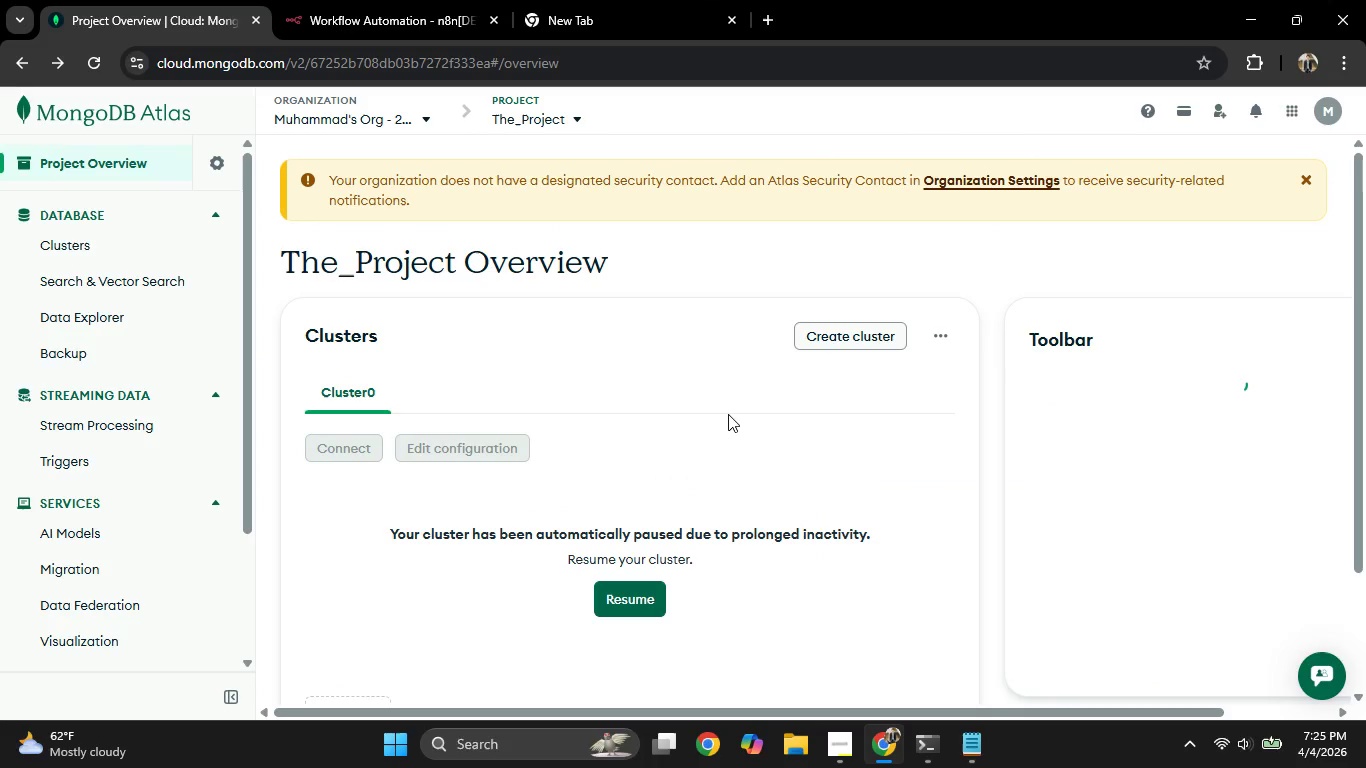 
left_click([624, 598])
 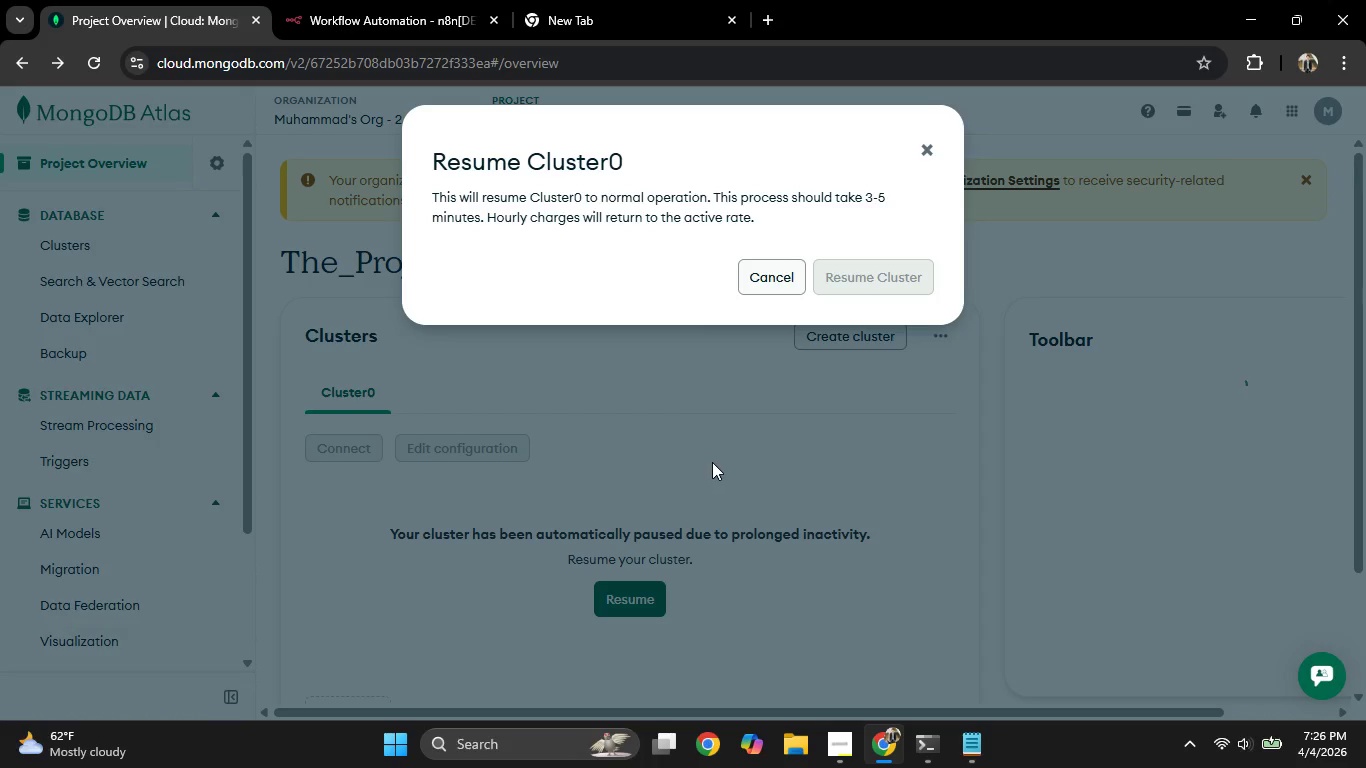 
wait(29.52)
 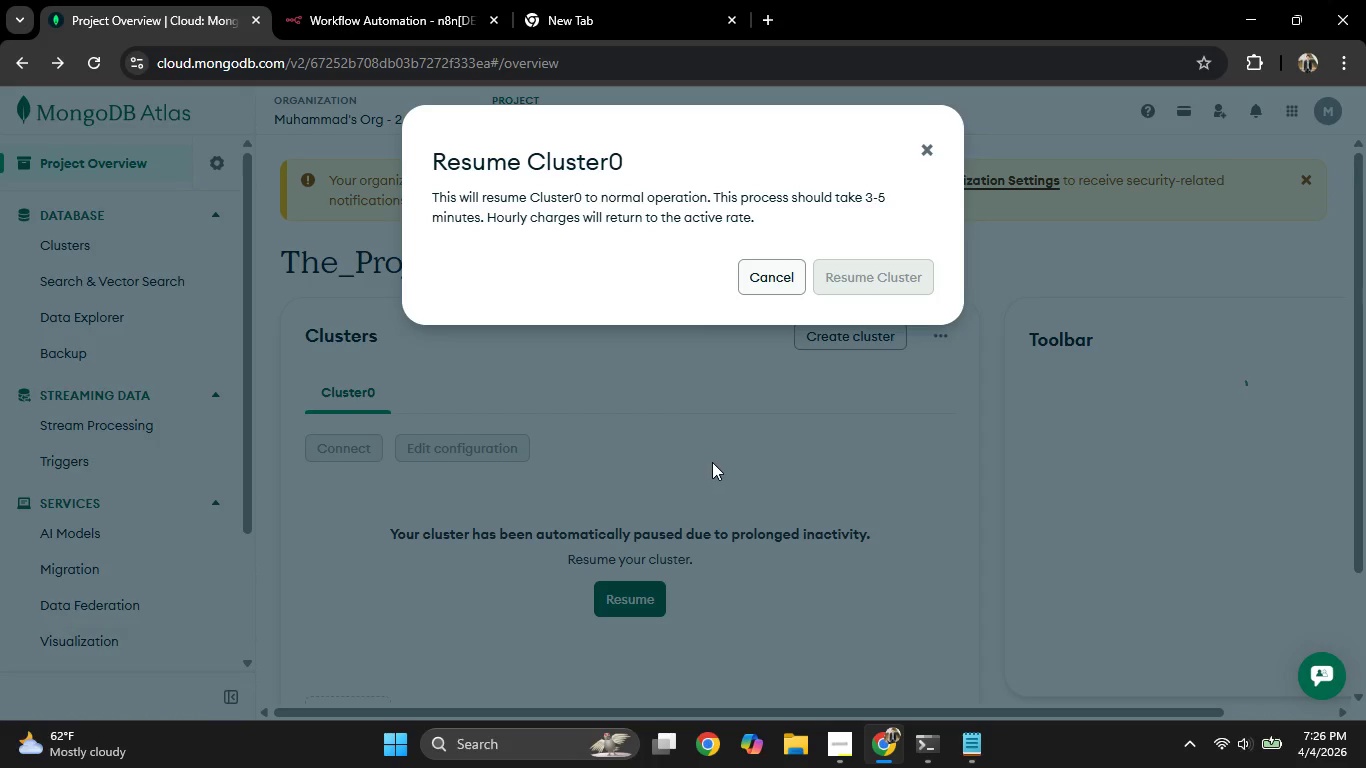 
left_click([392, 0])
 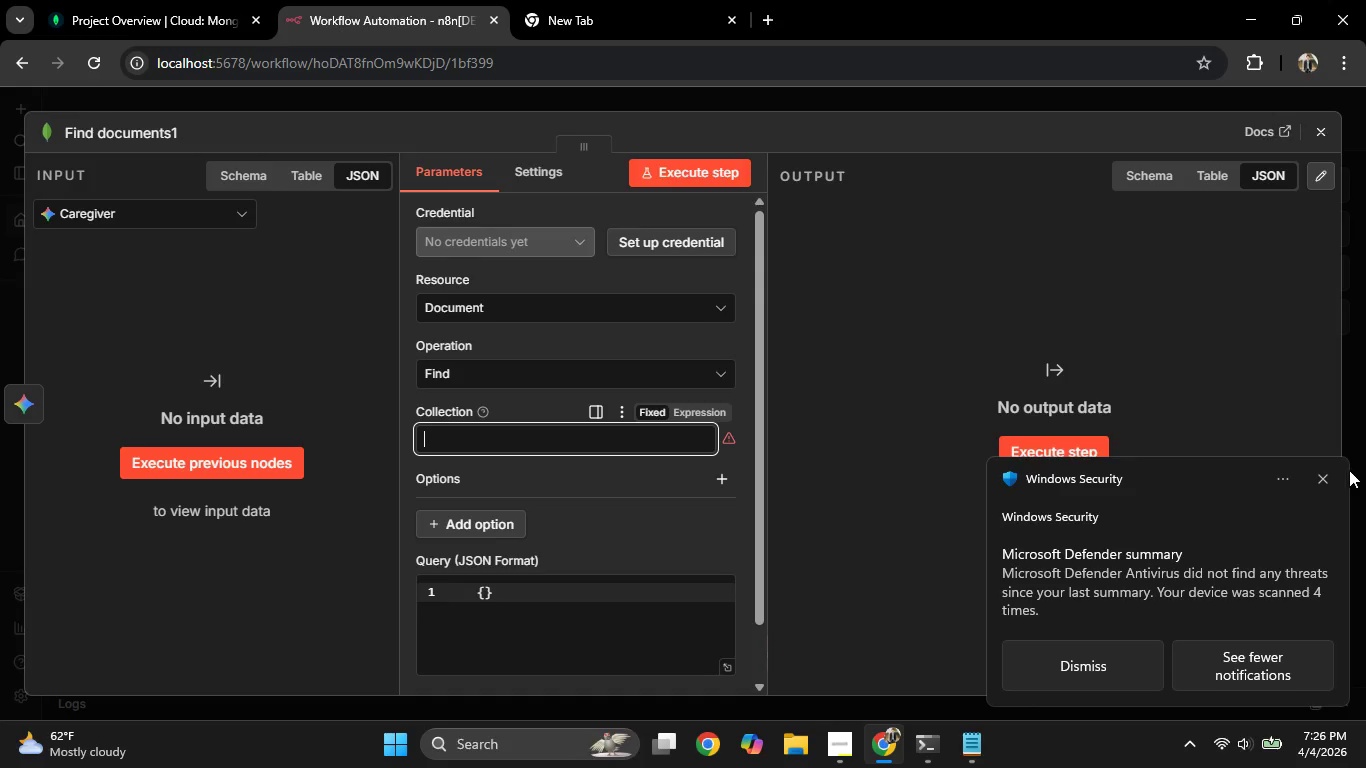 
mouse_move([208, 492])
 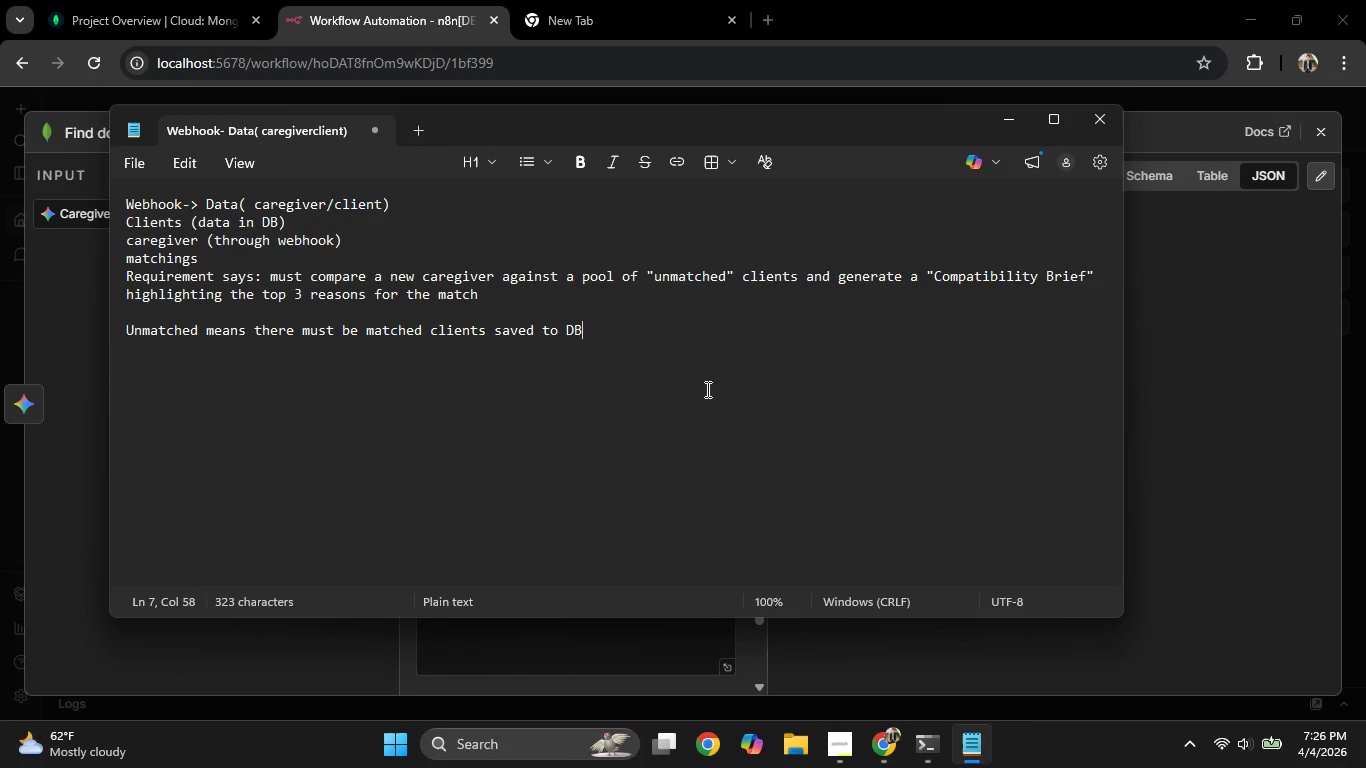 
wait(6.48)
 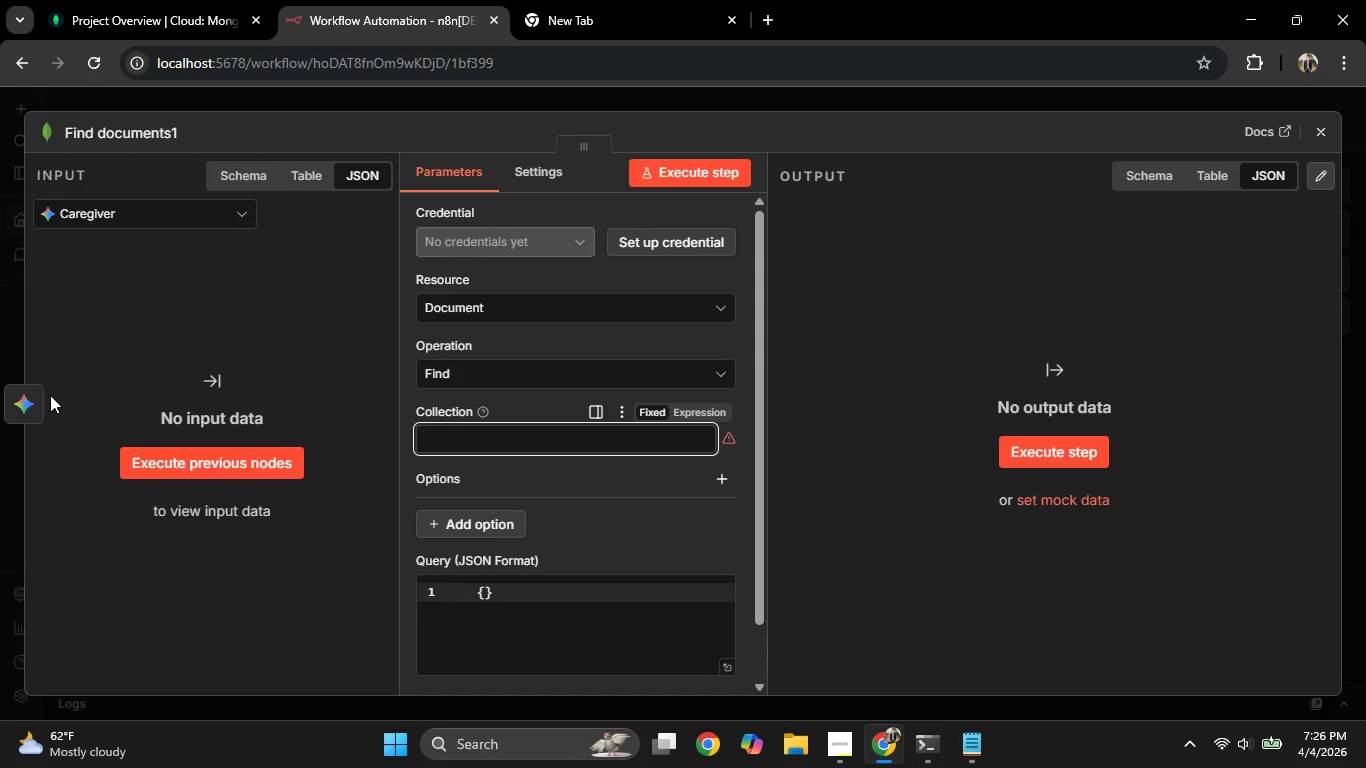 
key(Shift+Enter)
 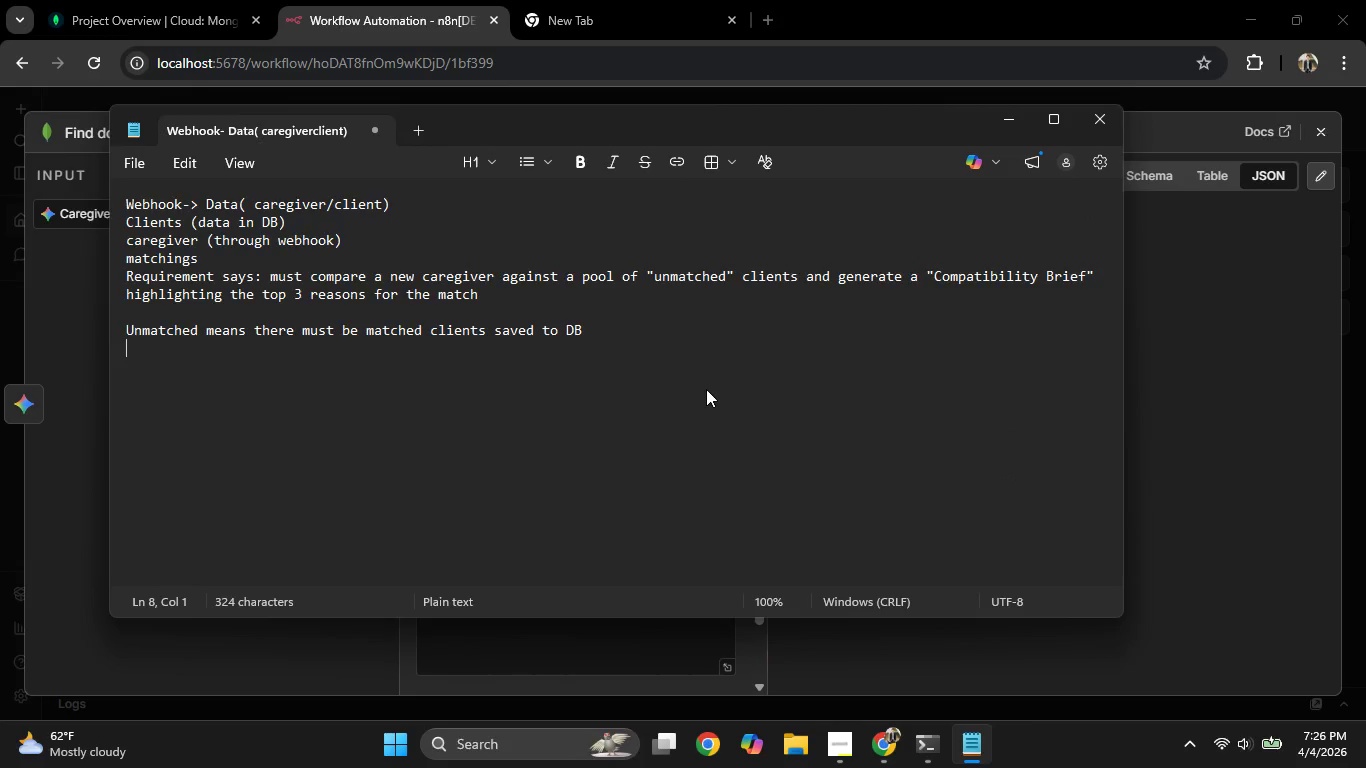 
key(Control+Shift+ControlLeft)
 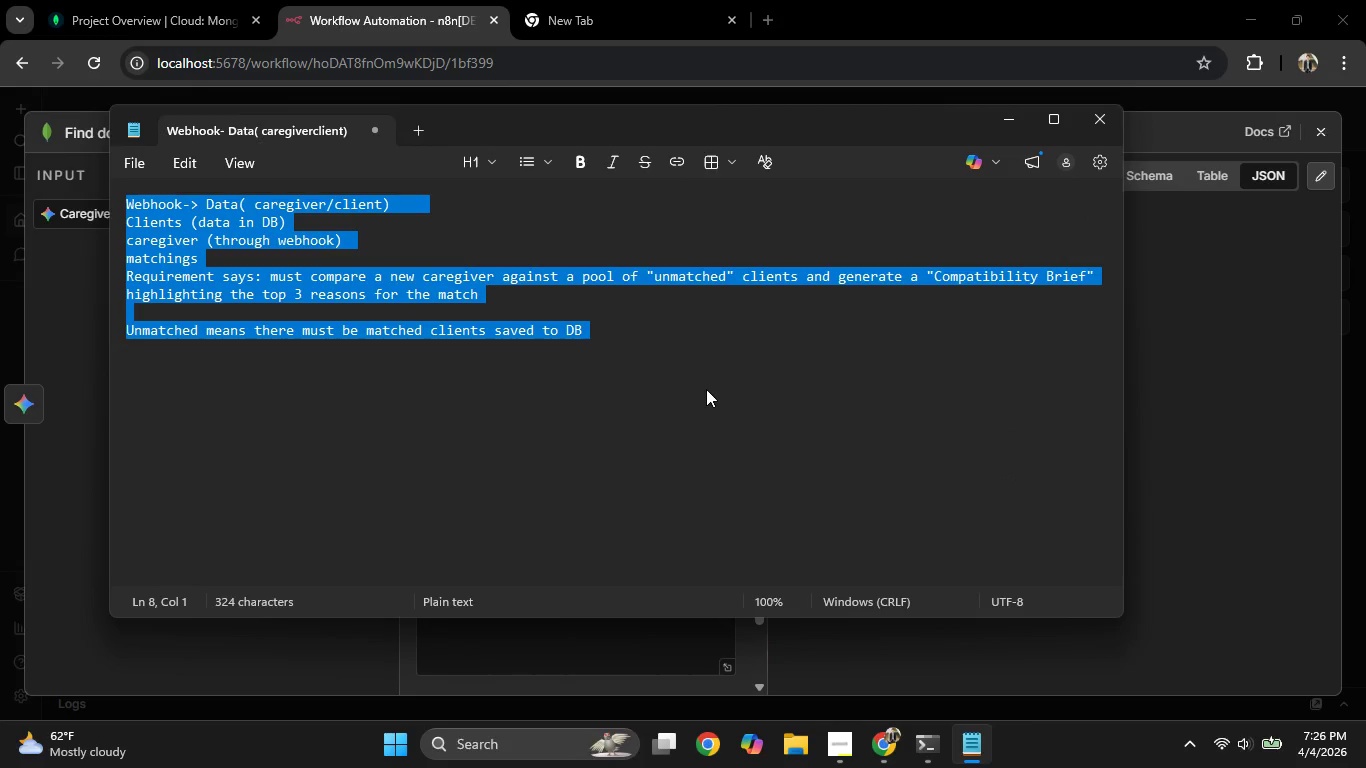 
key(Control+A)
 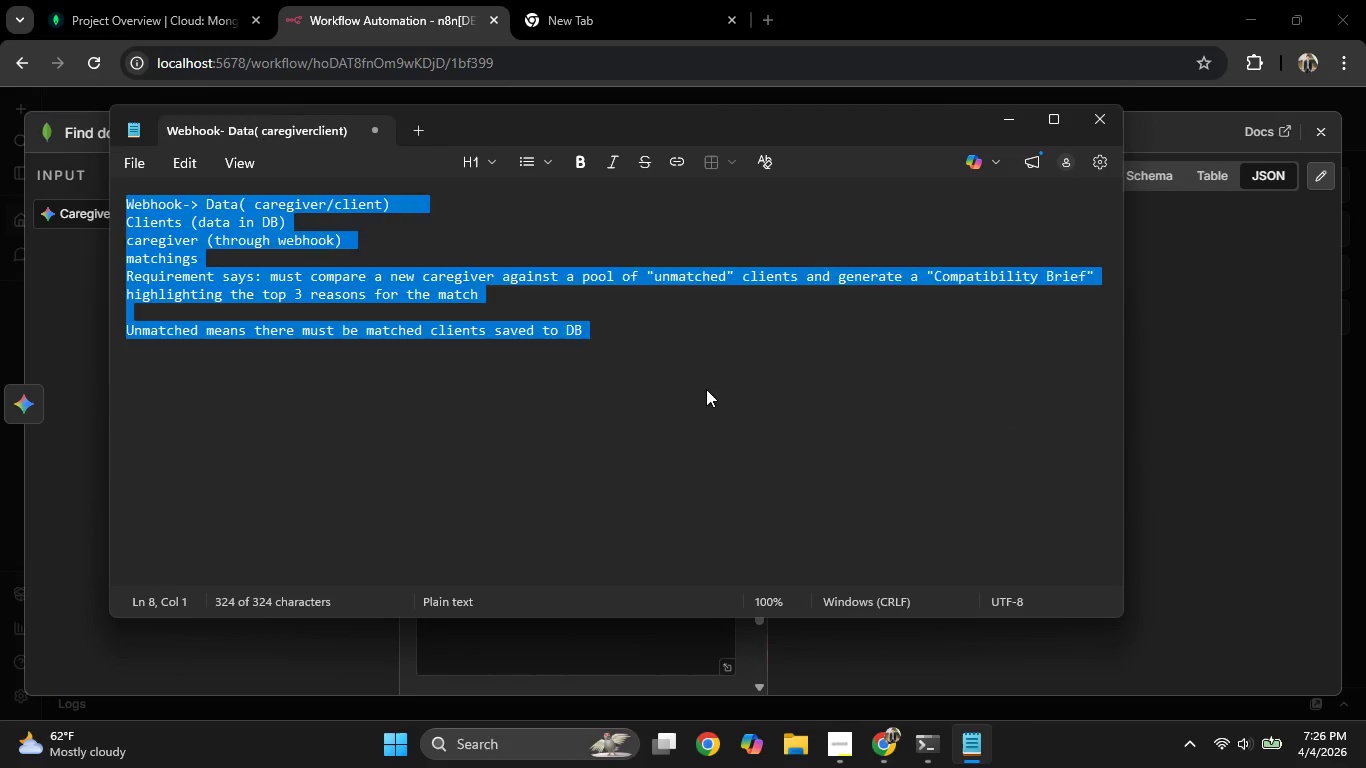 
key(Backspace)
type(Plan is simple)
 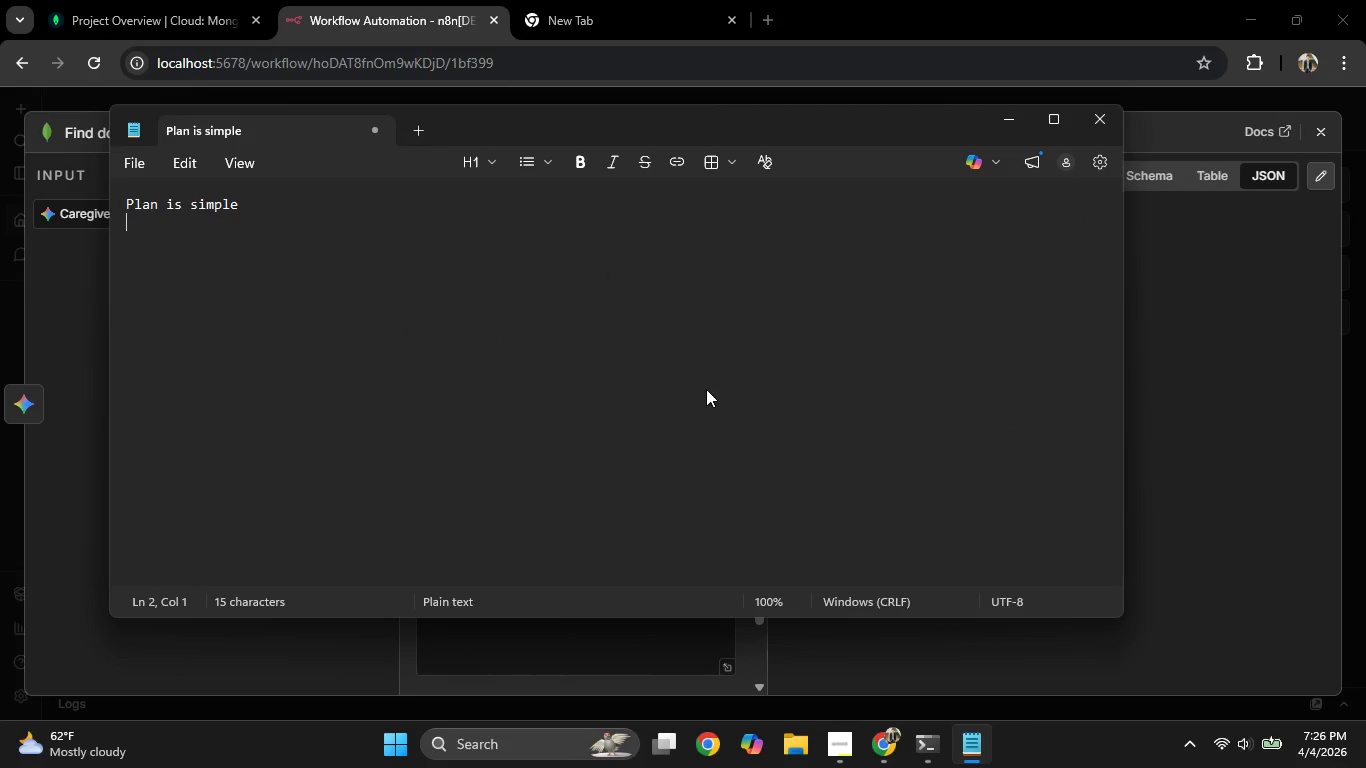 
key(Shift+Enter)
 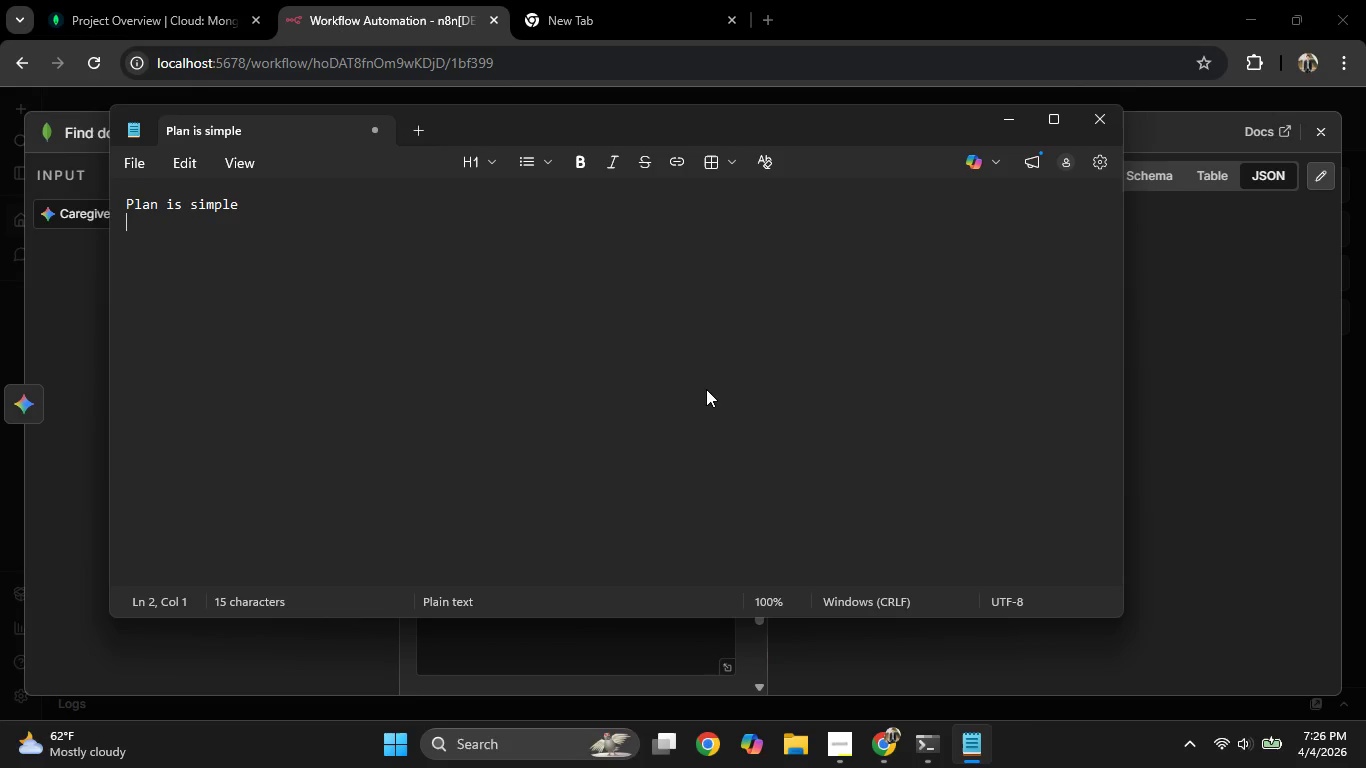 
type(Just append some clients profile to DB, and use AI to )
 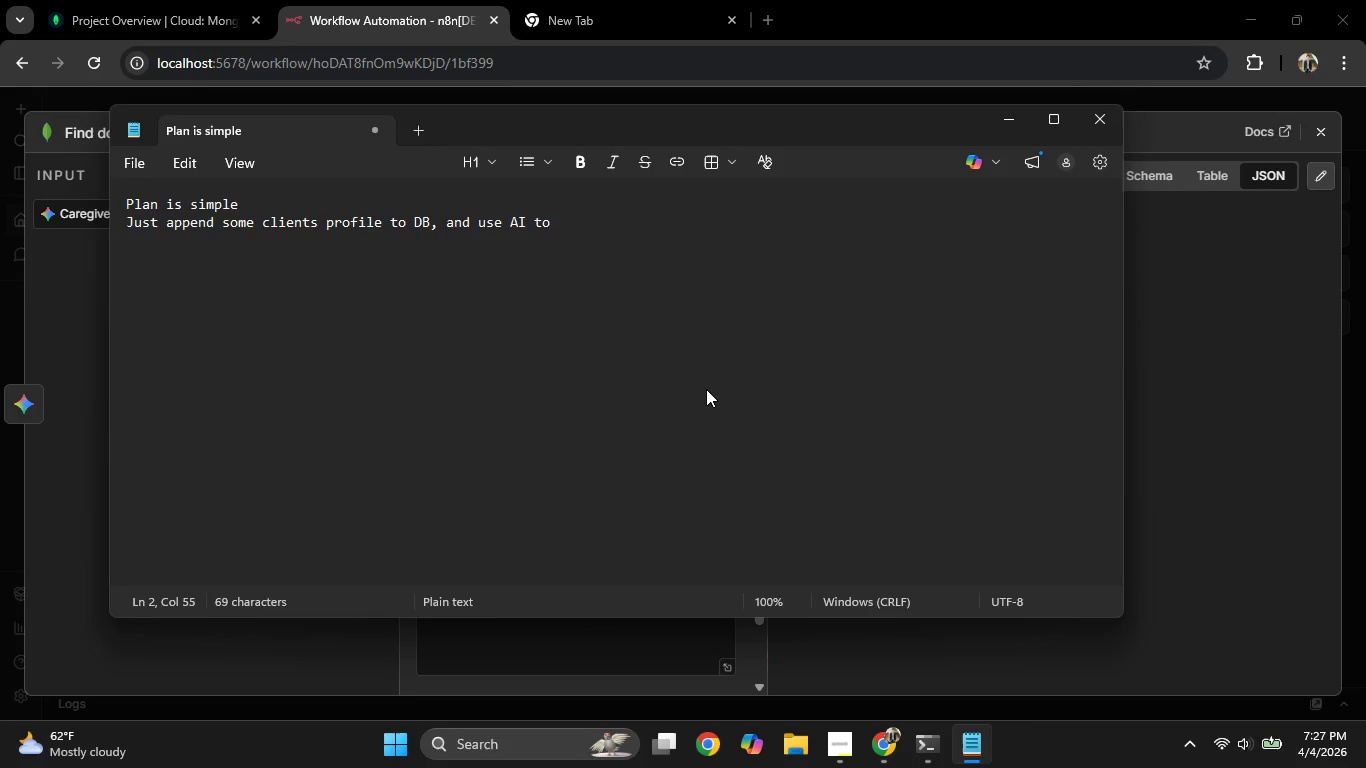 
wait(9.22)
 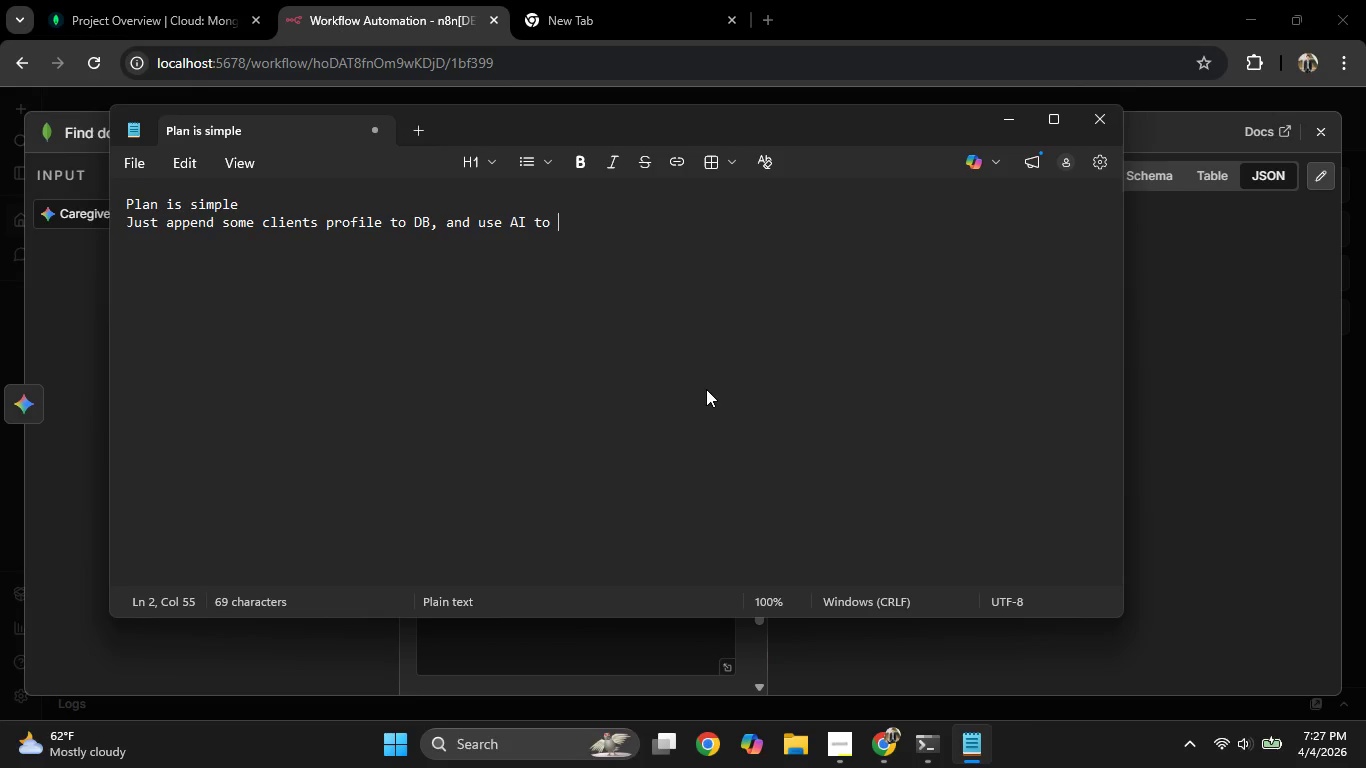 
type(do matchmaking from DB, and then mark client matched as not available have a filter to only query from available )
 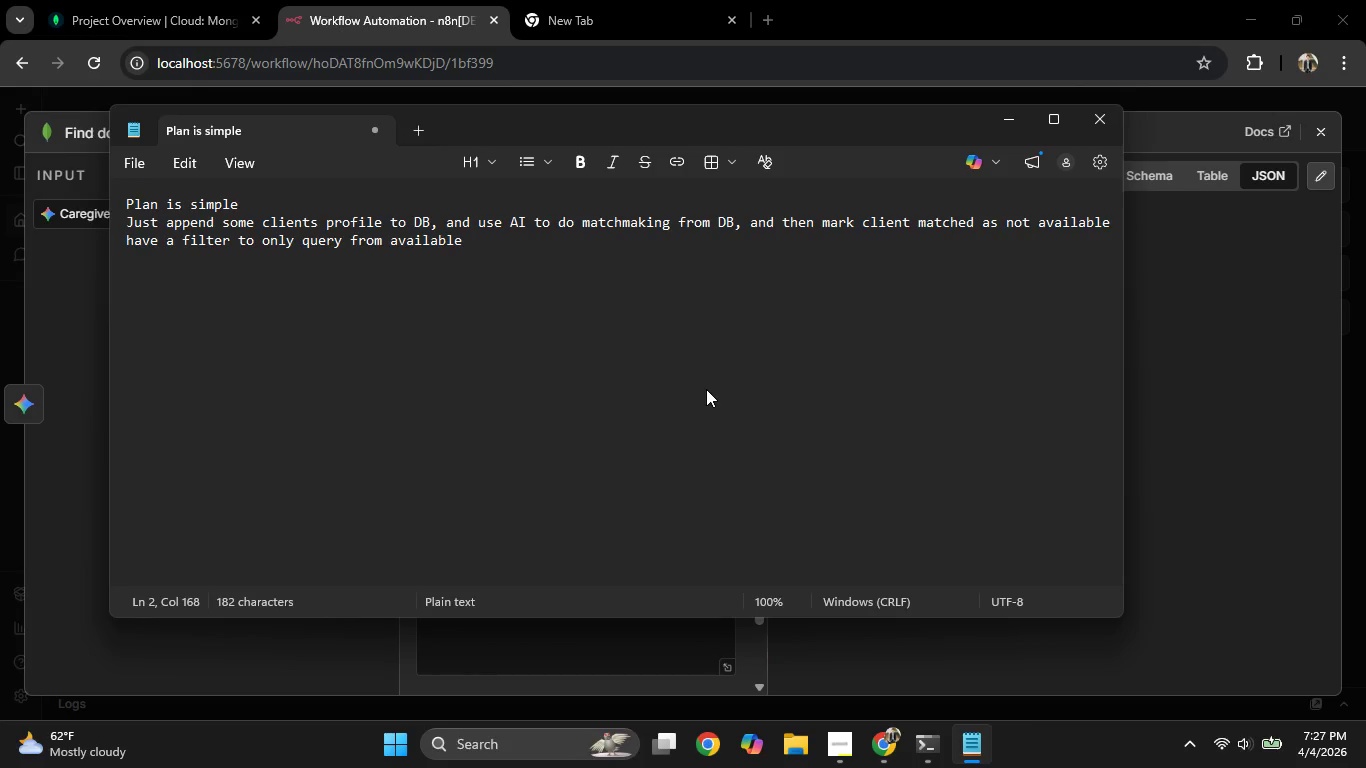 
wait(80.95)
 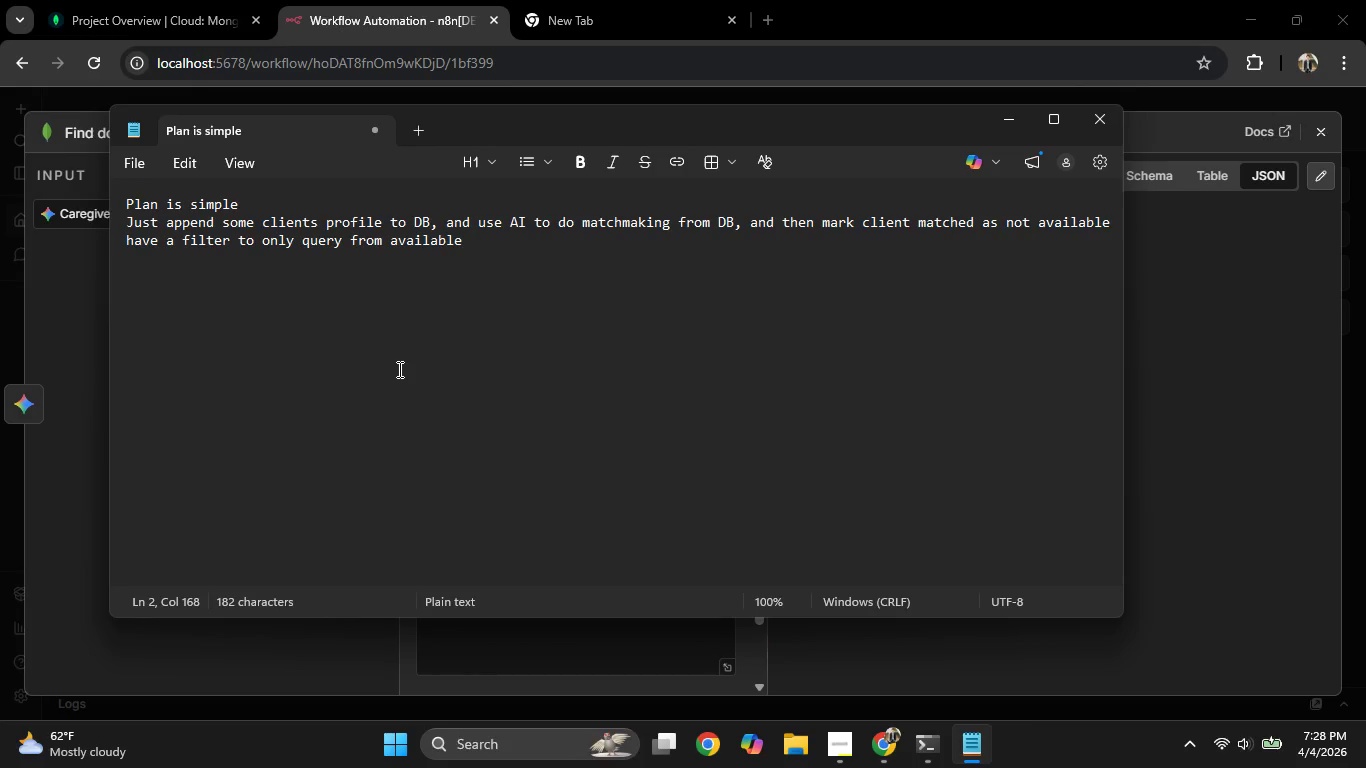 
scroll: coordinate [789, 455], scroll_direction: down, amount: 3.0
 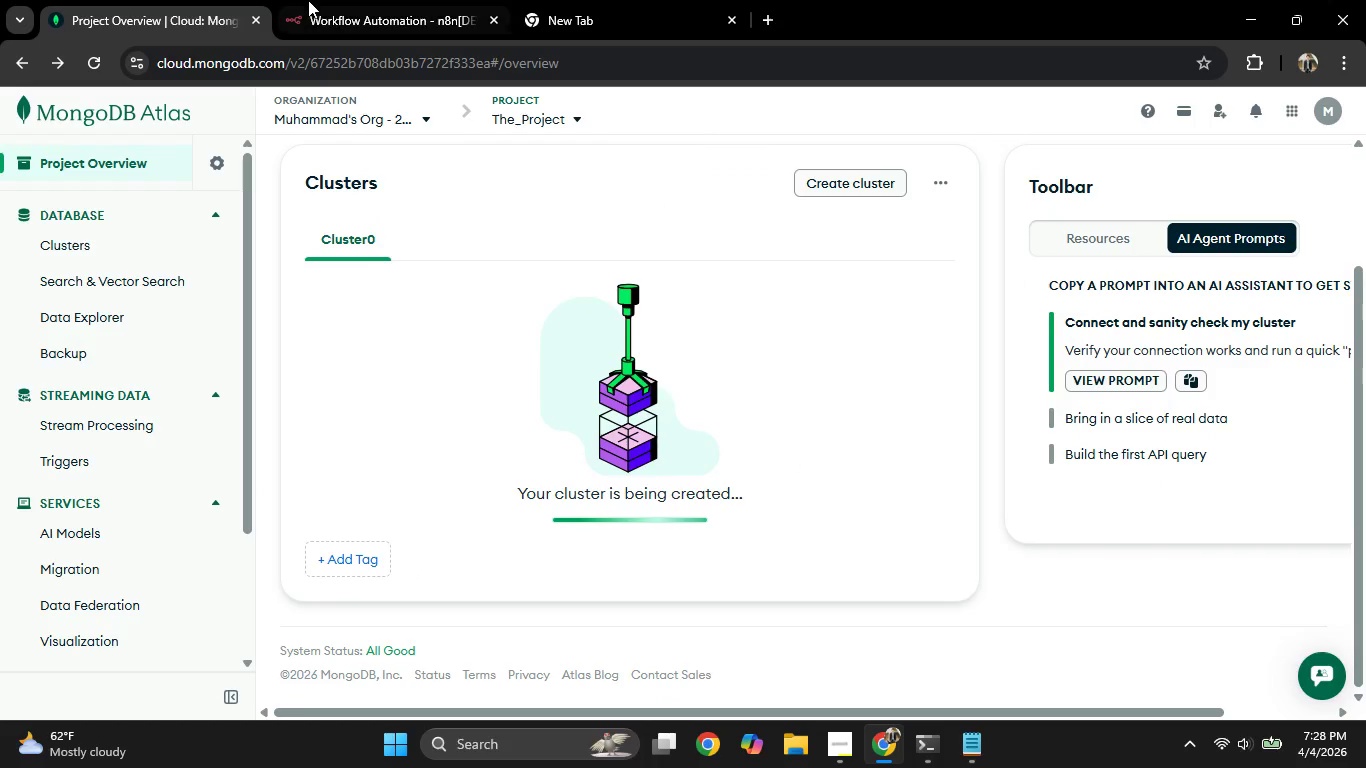 
left_click([334, 0])
 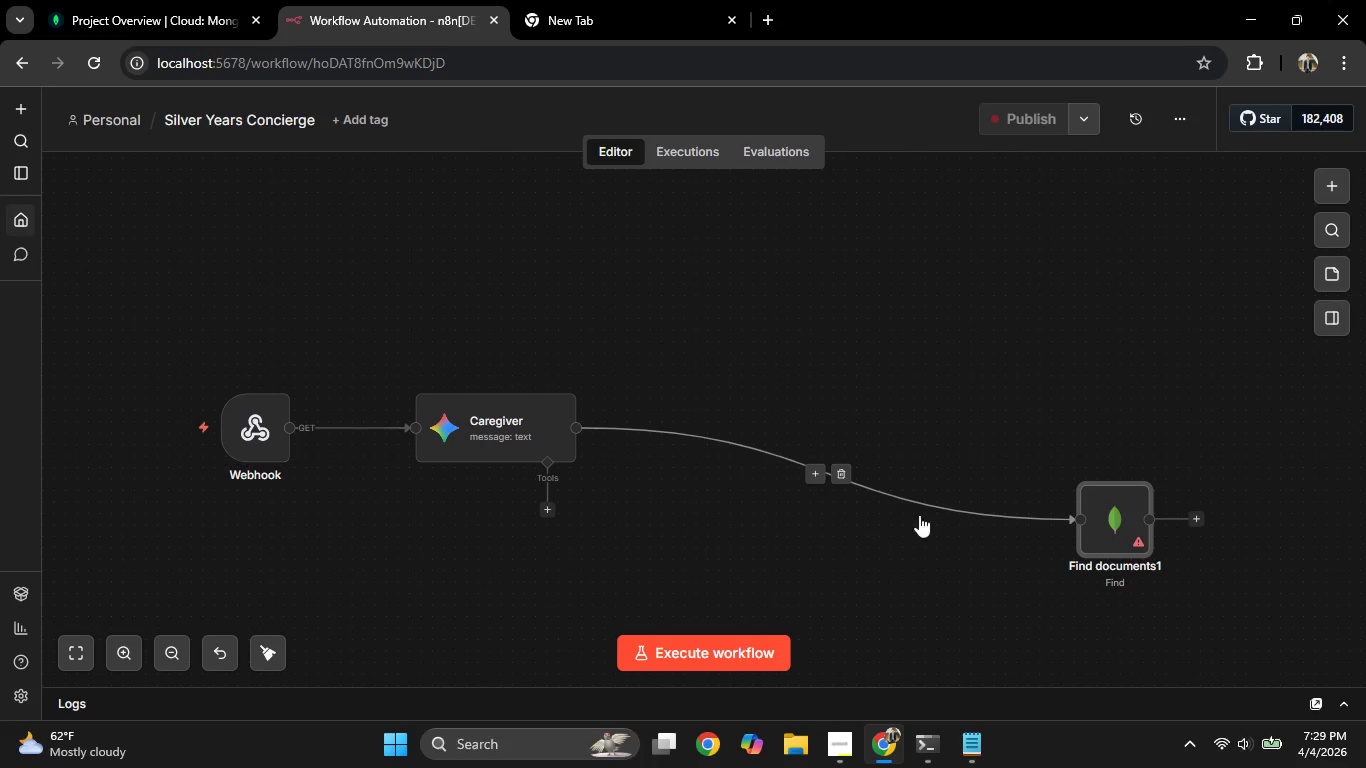 
left_click_drag(start_coordinate=[1118, 522], to_coordinate=[735, 435])
 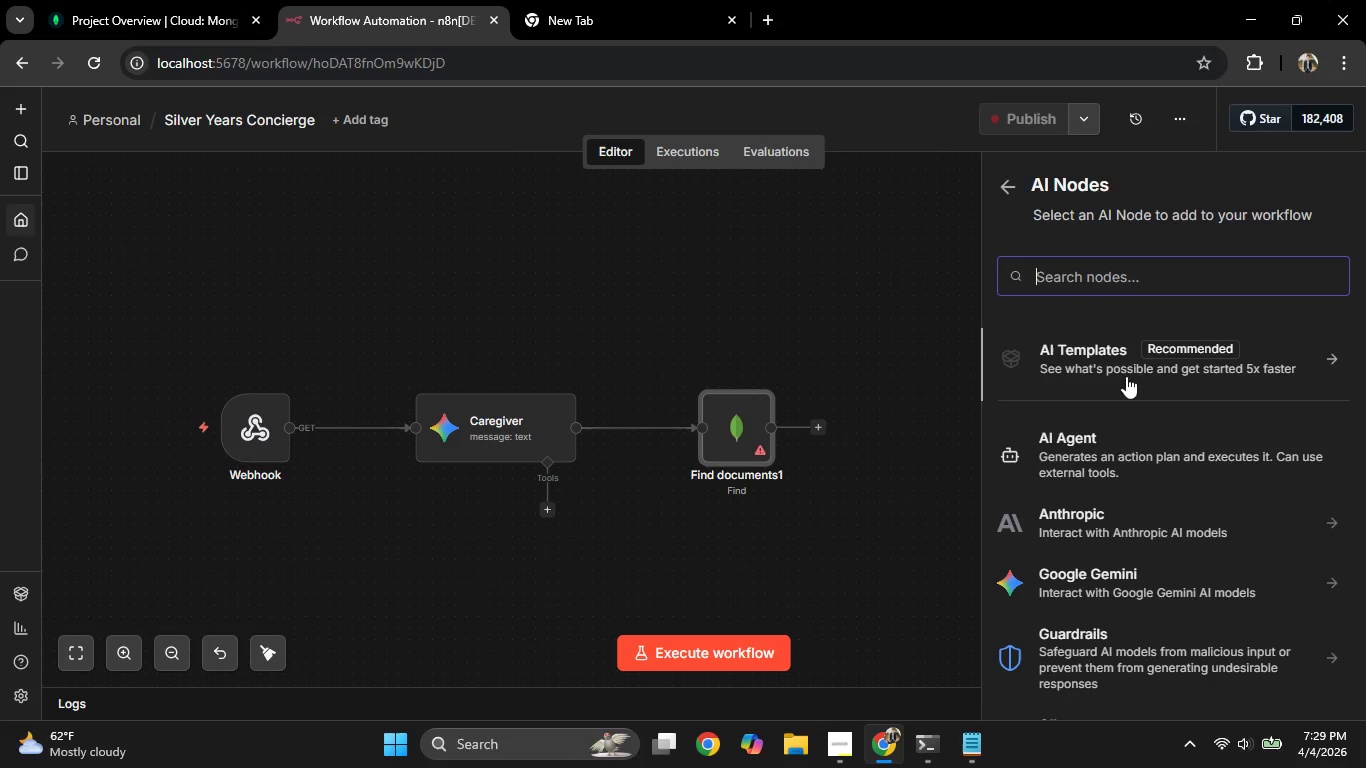 
left_click([1112, 571])
 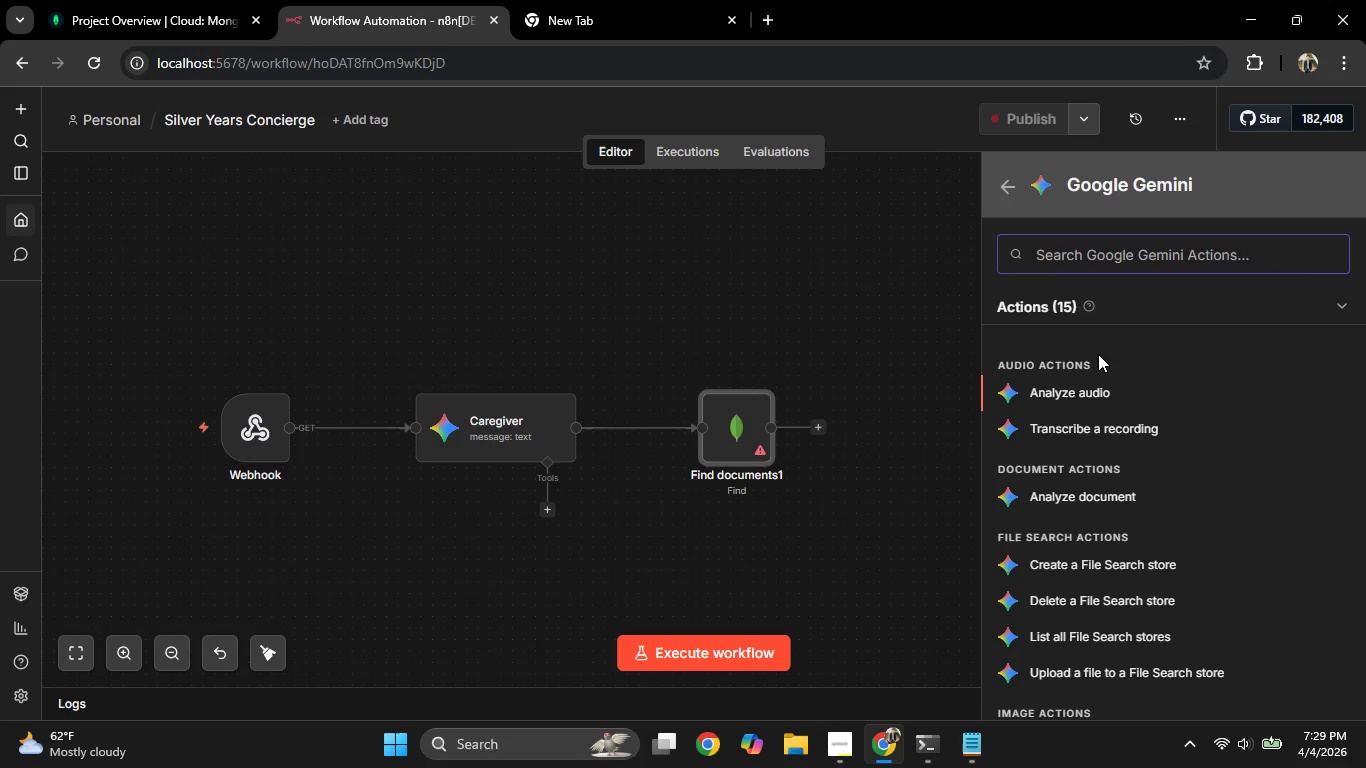 
scroll: coordinate [1135, 406], scroll_direction: down, amount: 5.0
 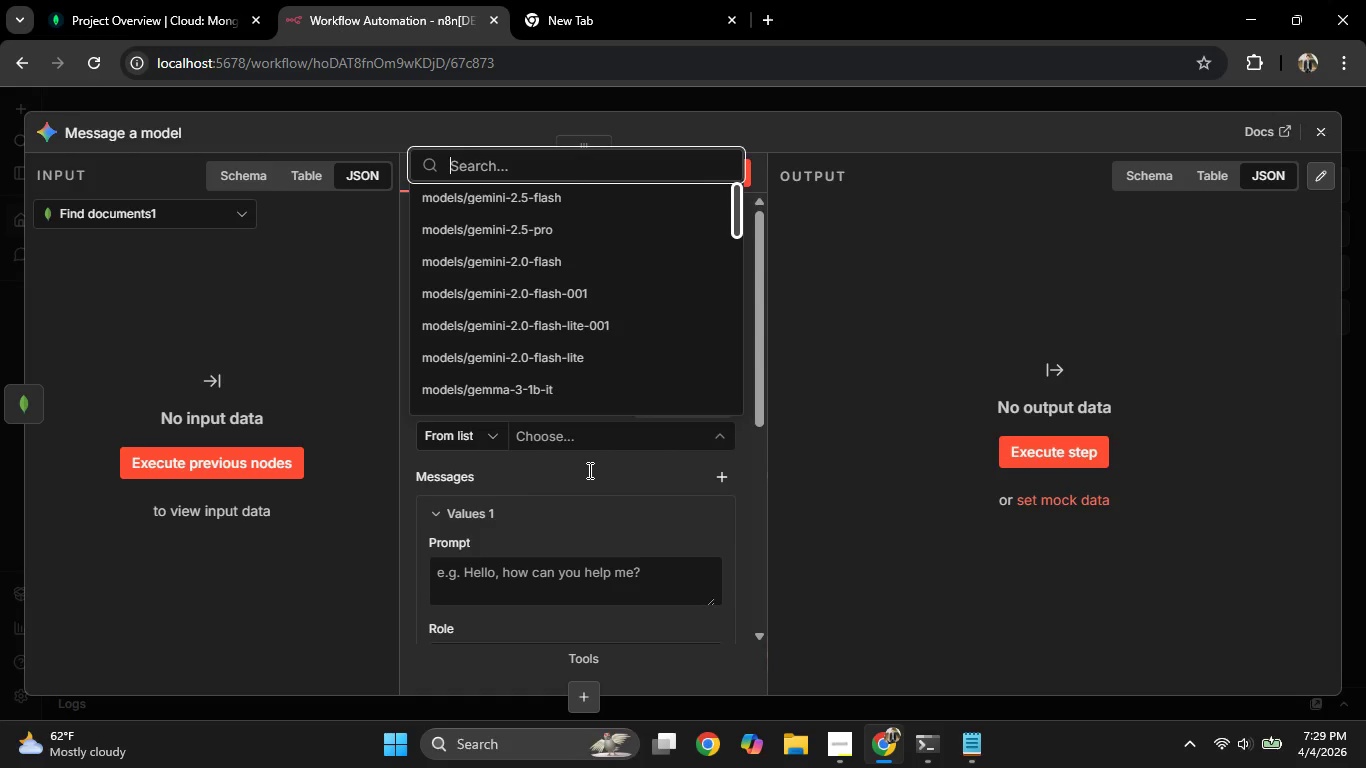 
wait(21.23)
 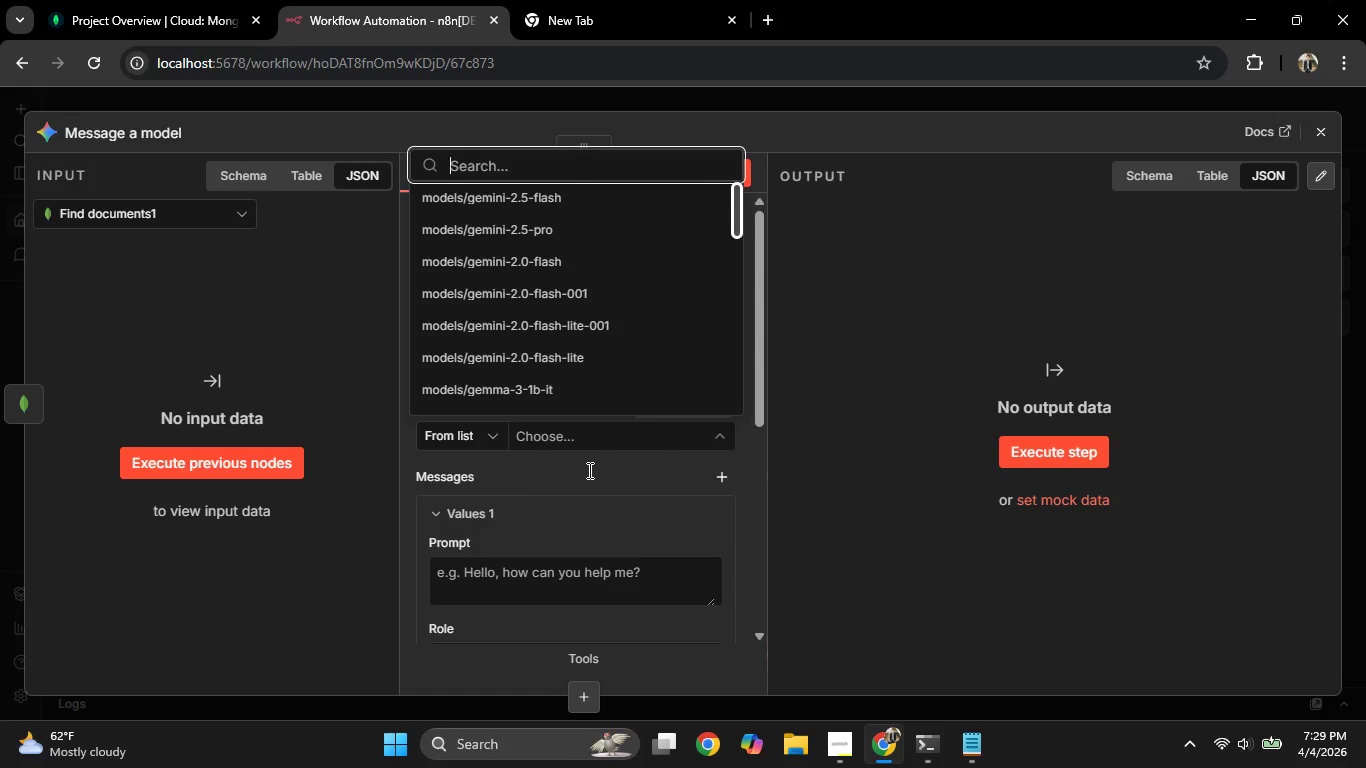 
scroll: coordinate [566, 359], scroll_direction: up, amount: 2.0
 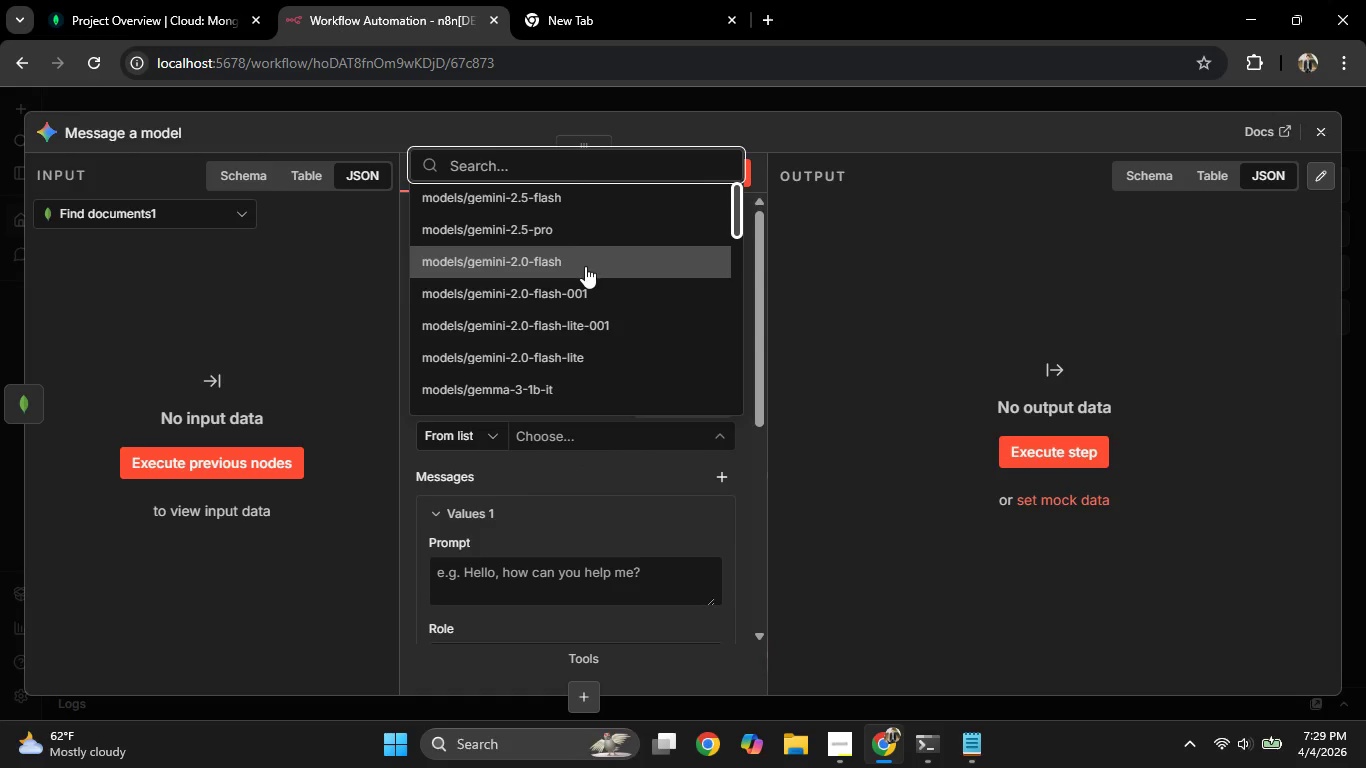 
scroll: coordinate [585, 268], scroll_direction: down, amount: 4.0
 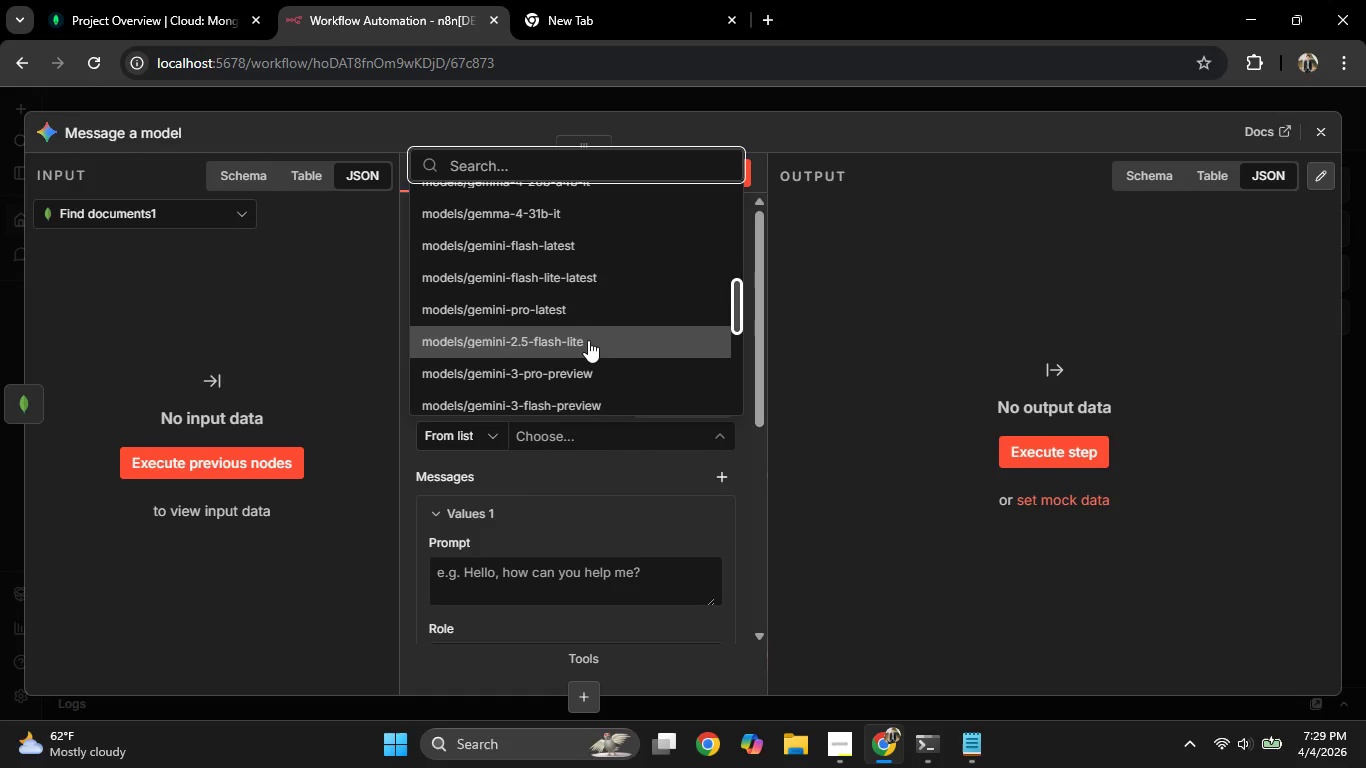 
scroll: coordinate [591, 349], scroll_direction: up, amount: 10.0
 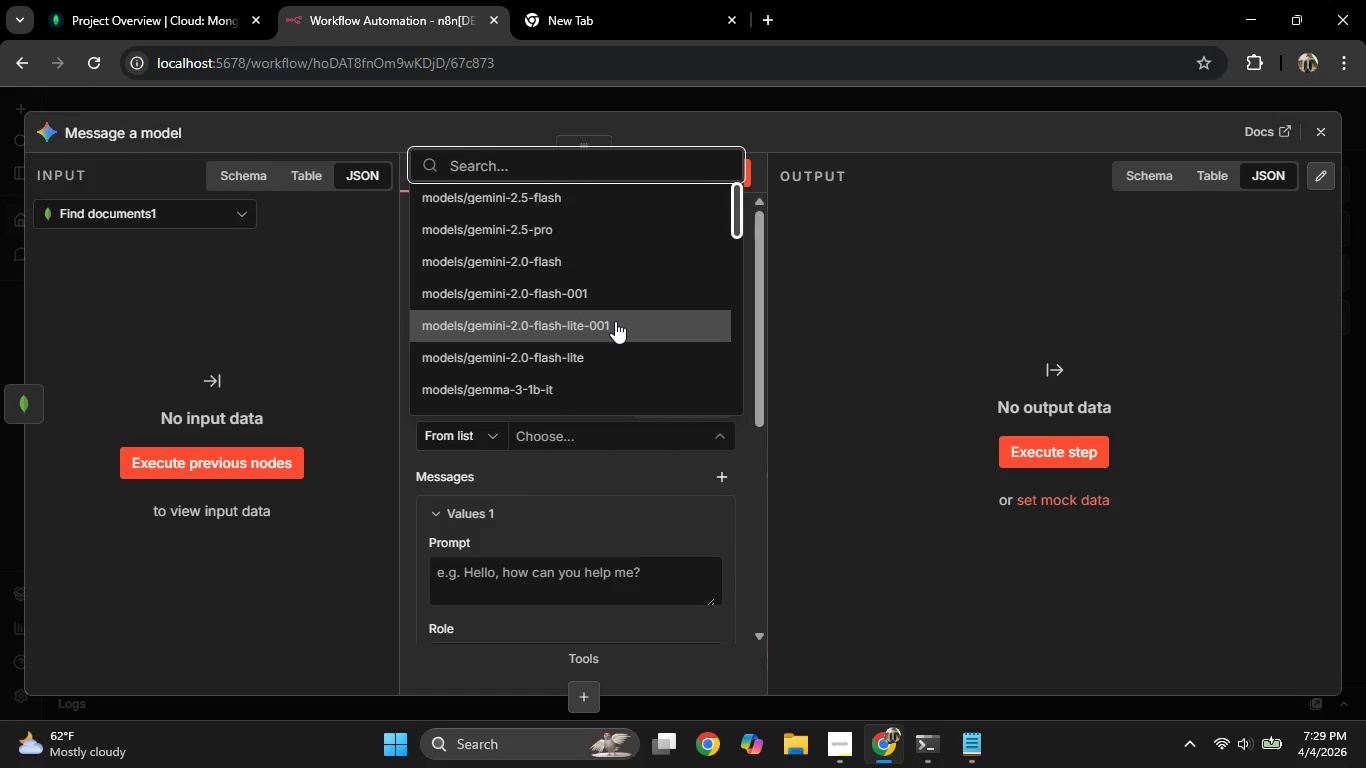 
scroll: coordinate [615, 322], scroll_direction: down, amount: 13.0
 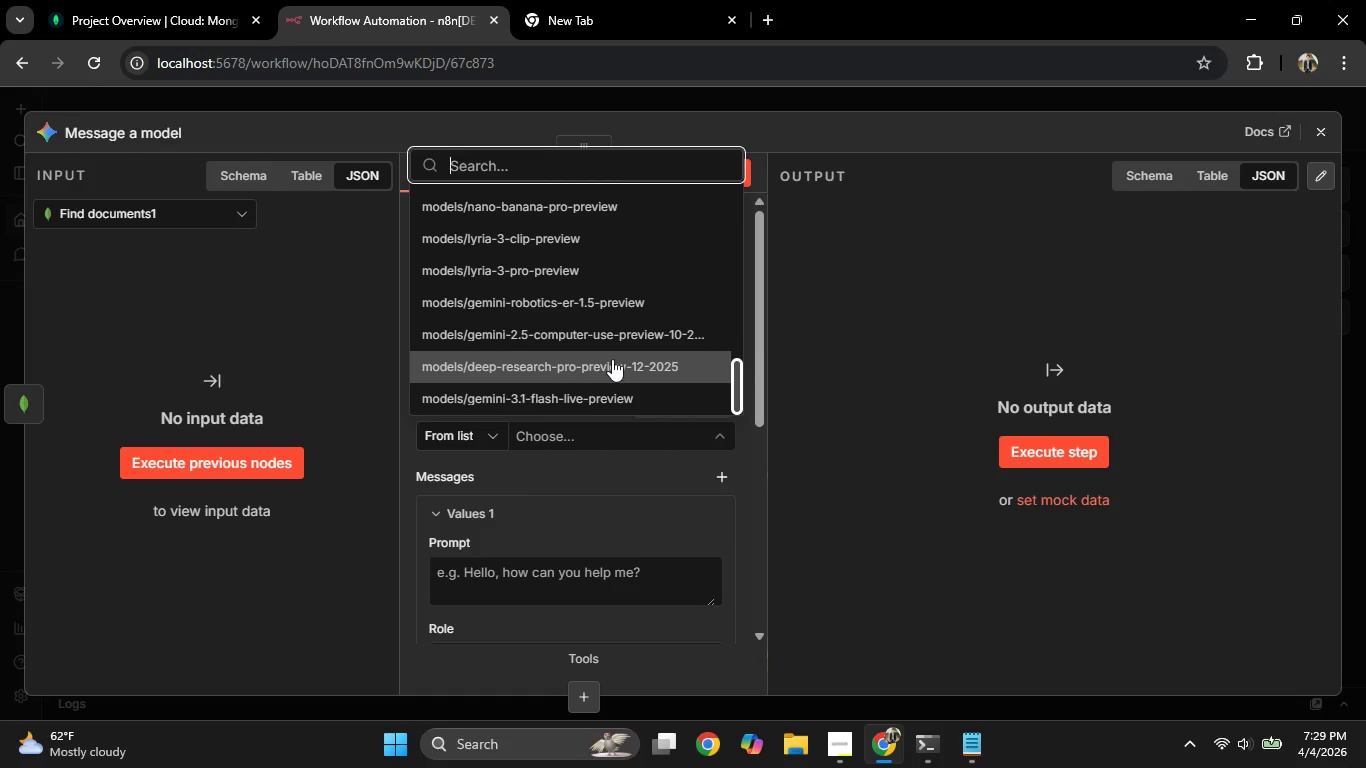 
scroll: coordinate [615, 360], scroll_direction: up, amount: 15.0
 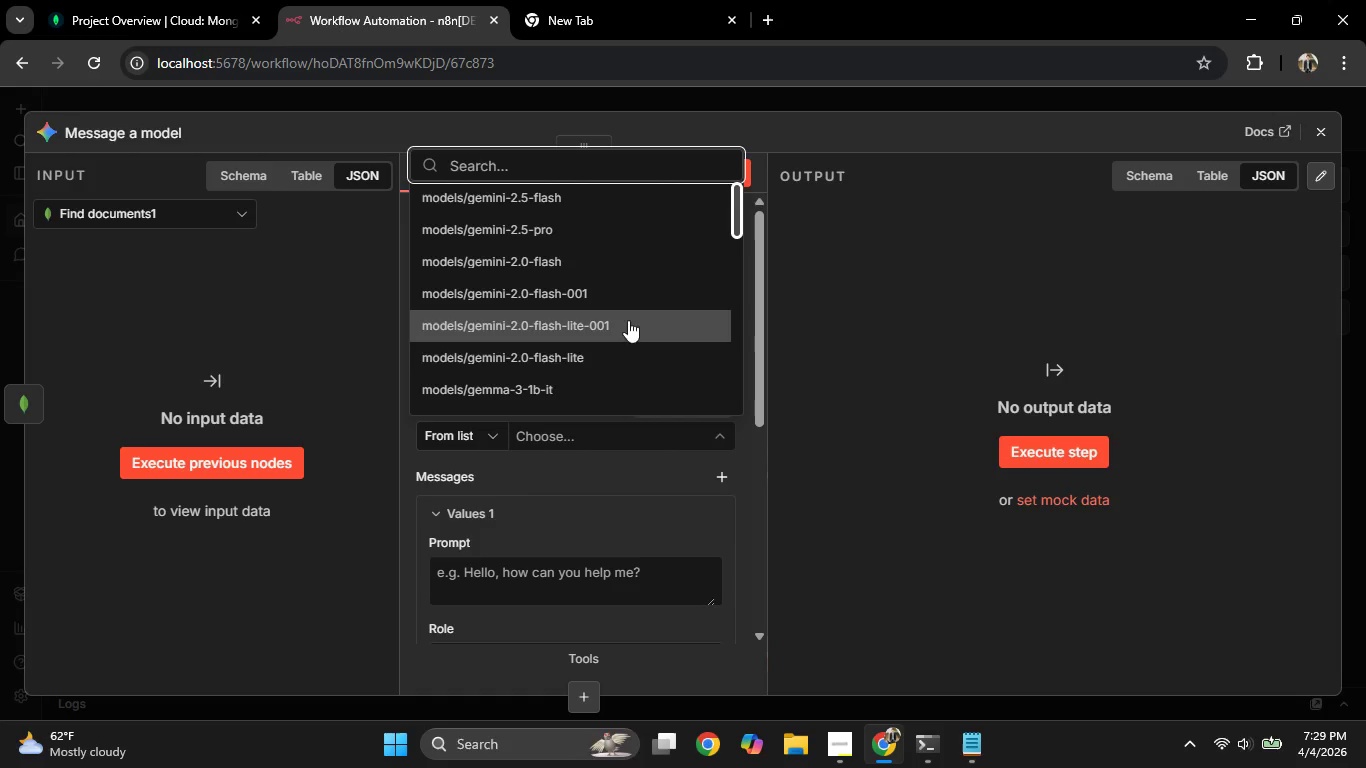 
scroll: coordinate [629, 359], scroll_direction: down, amount: 12.0
 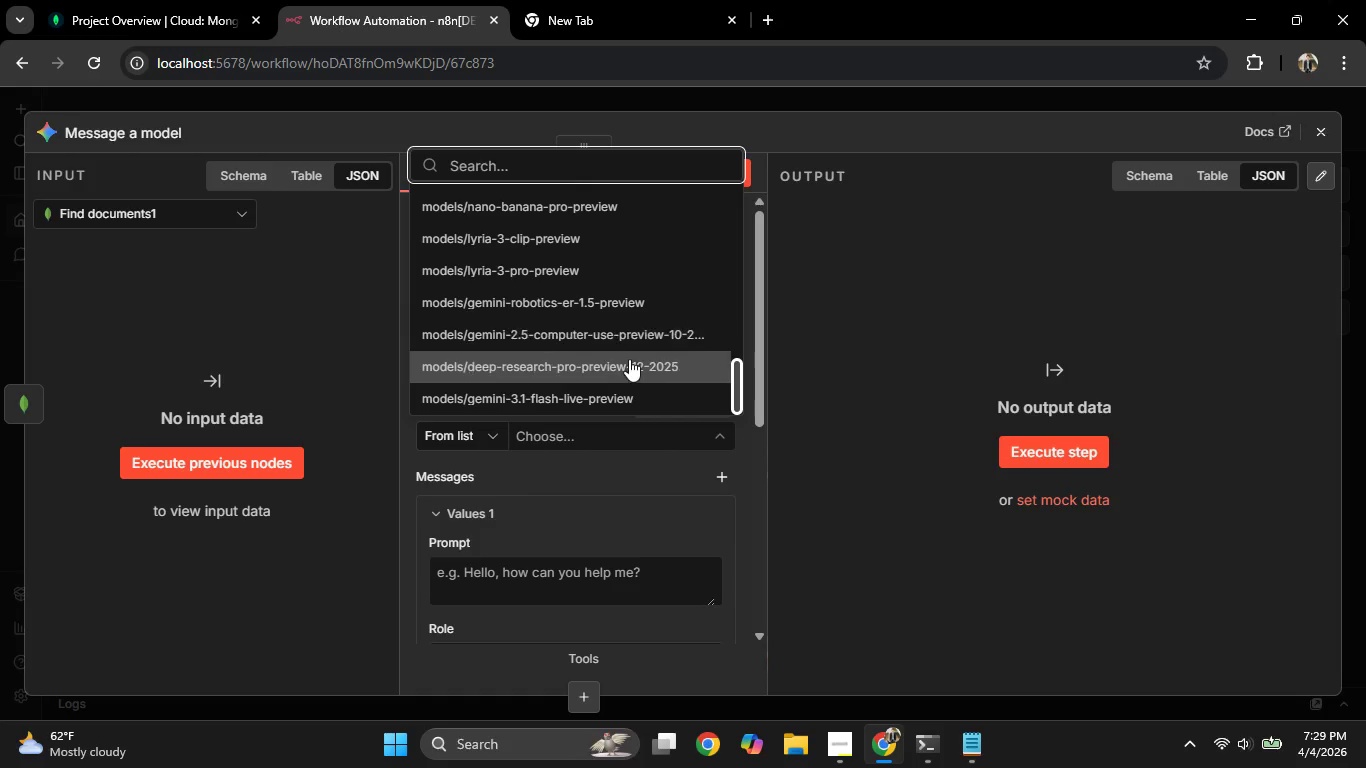 
scroll: coordinate [629, 359], scroll_direction: up, amount: 11.0
 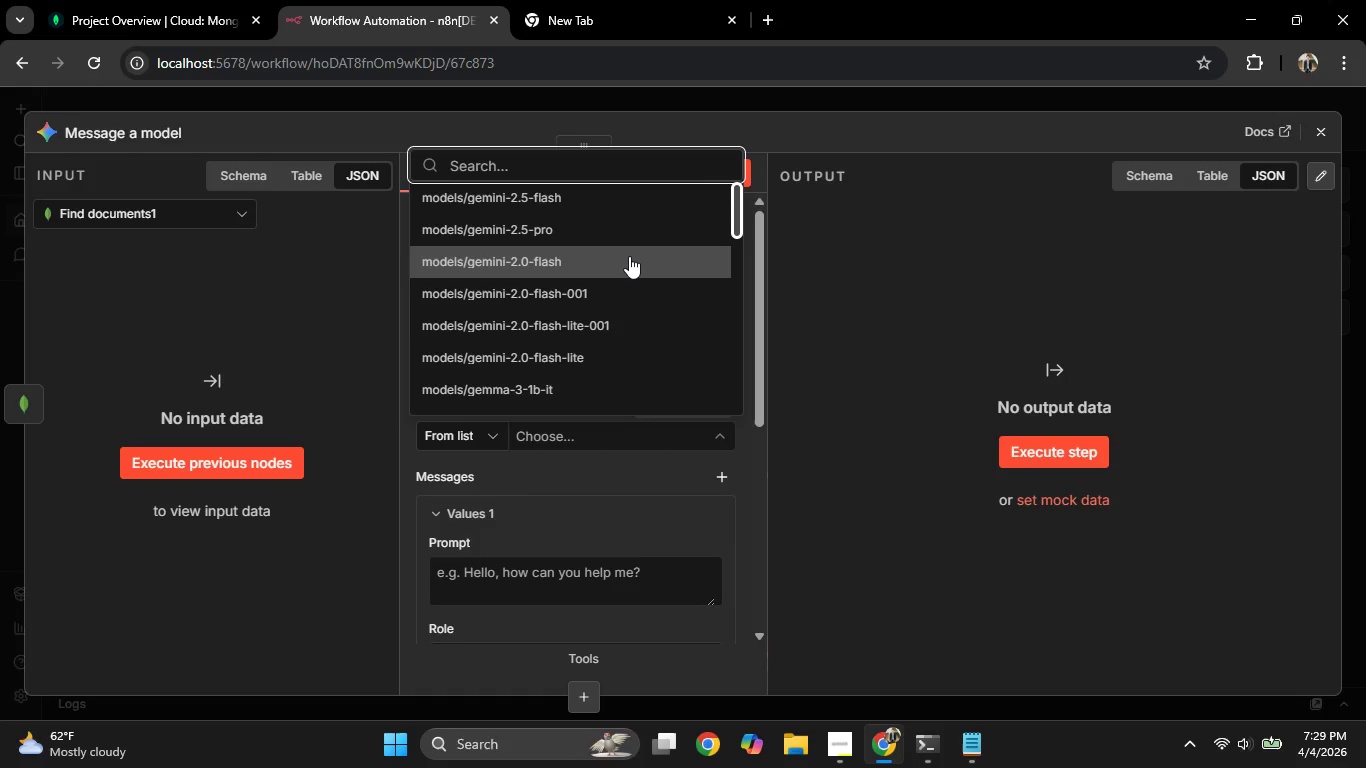 
scroll: coordinate [619, 265], scroll_direction: down, amount: 5.0
 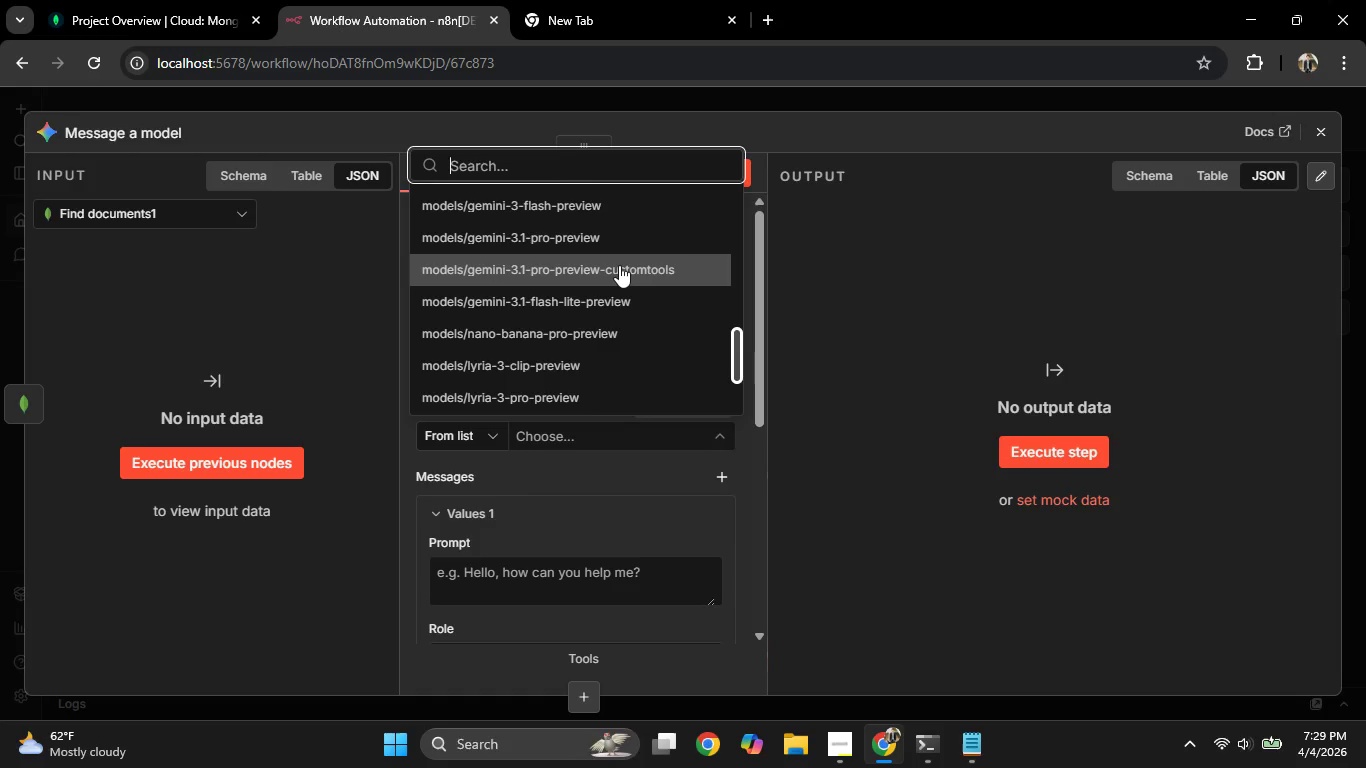 
scroll: coordinate [619, 265], scroll_direction: up, amount: 1.0
 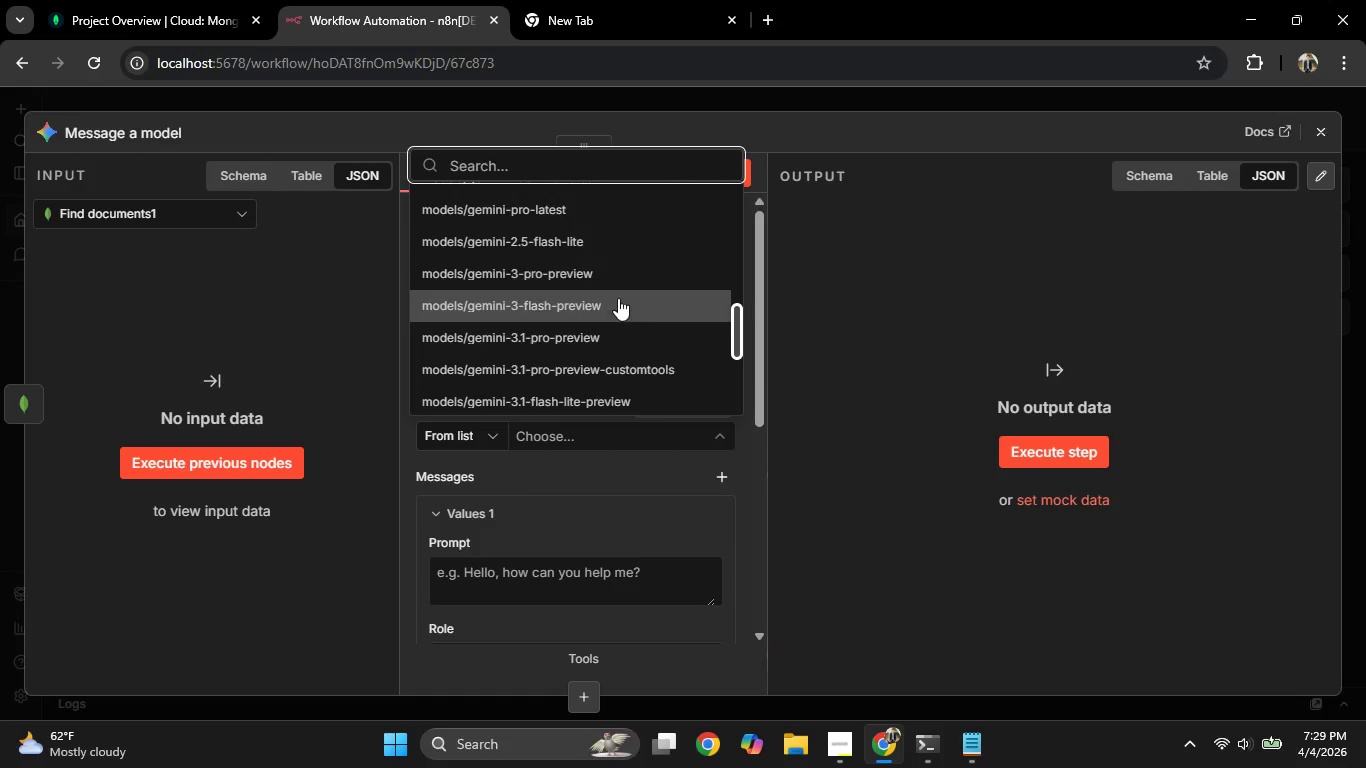 
left_click([620, 300])
 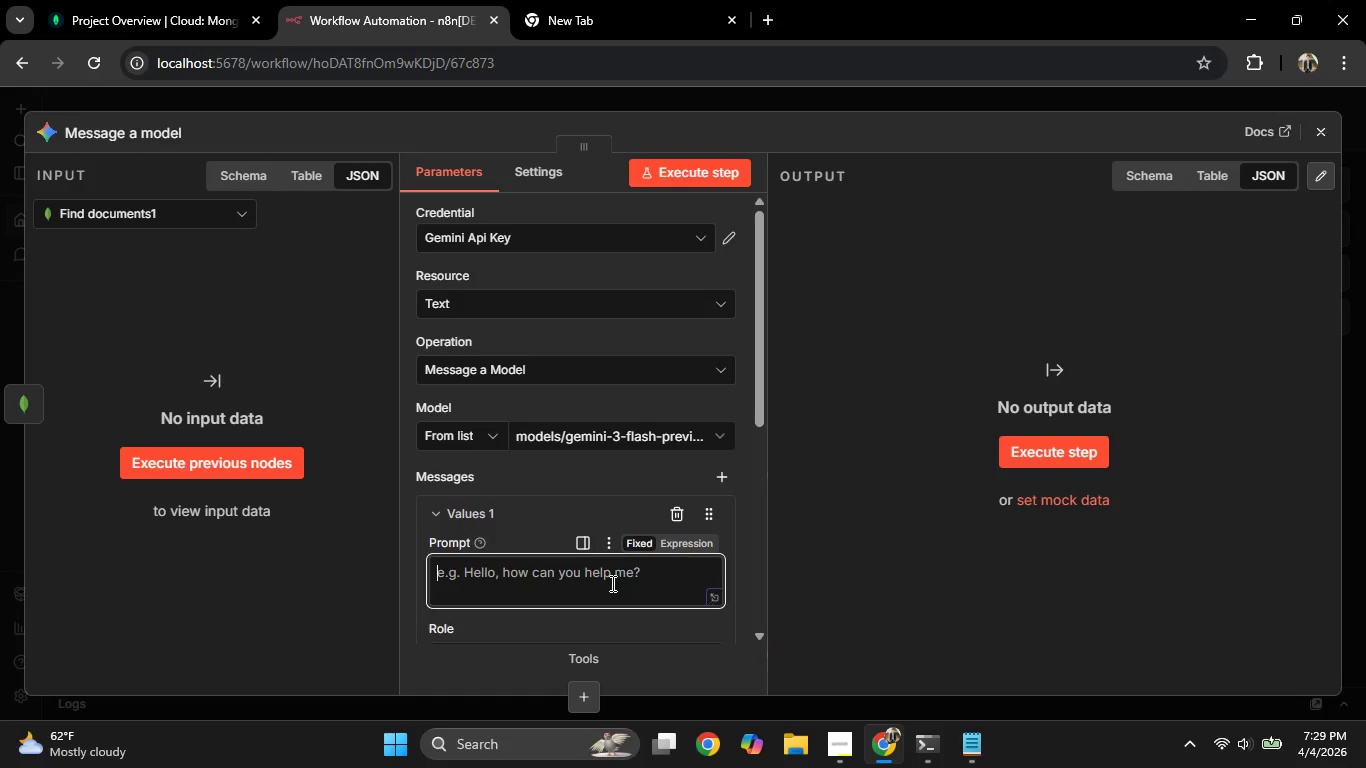 
scroll: coordinate [553, 481], scroll_direction: down, amount: 1.0
 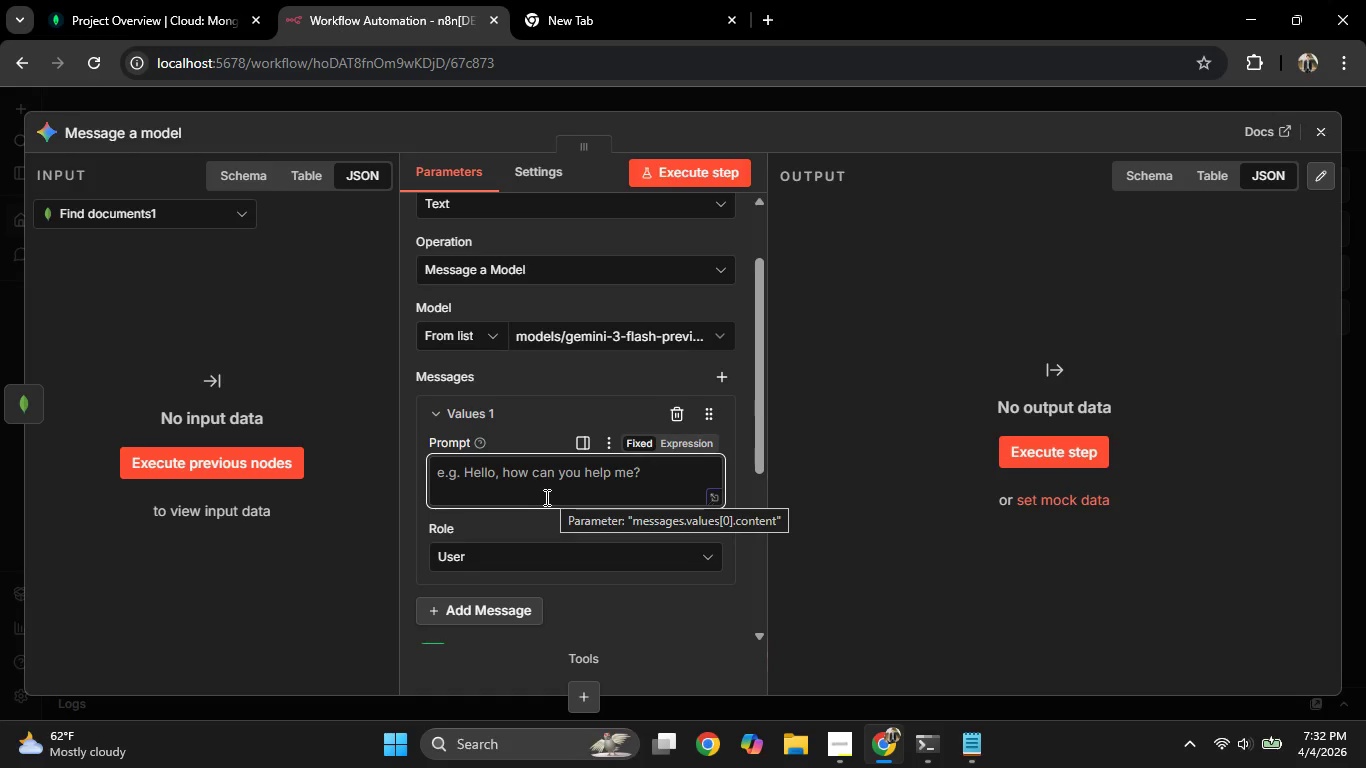 
wait(180.55)
 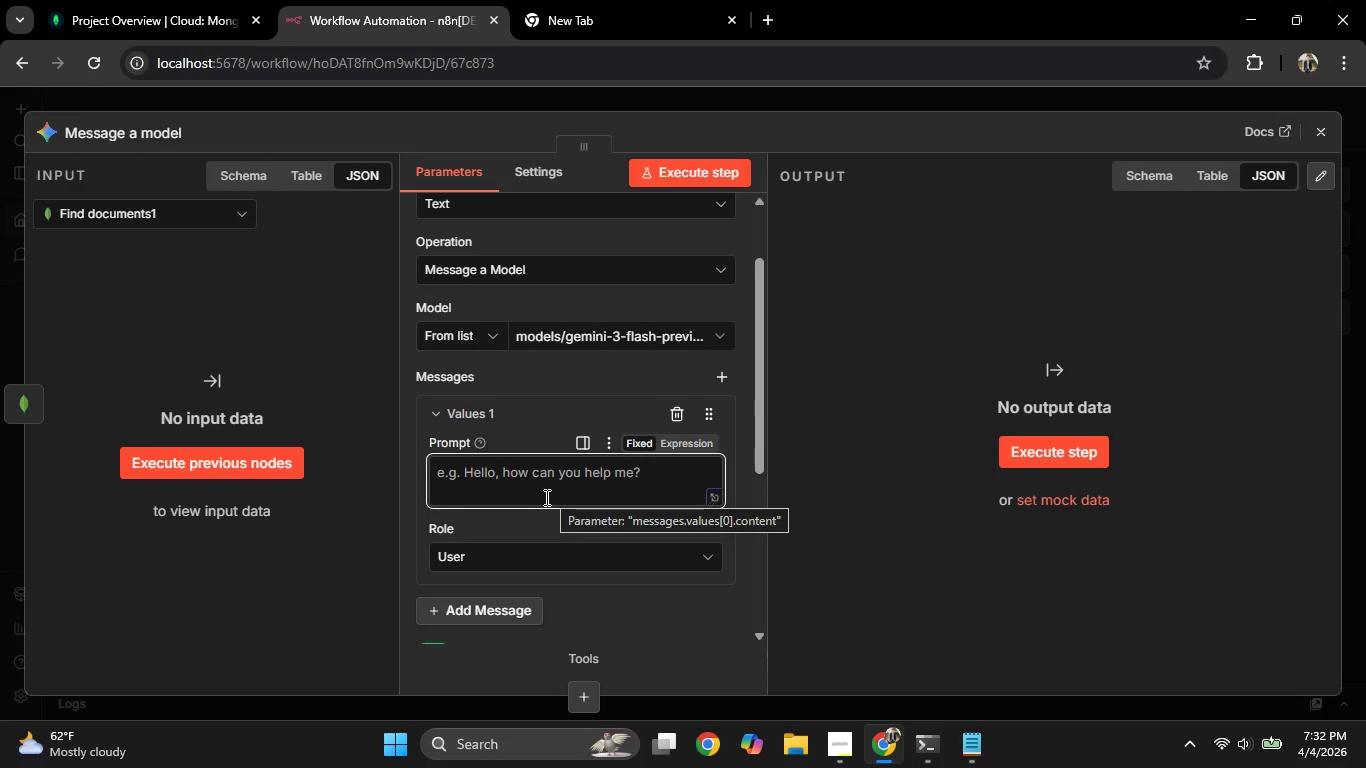 
left_click([412, 0])
 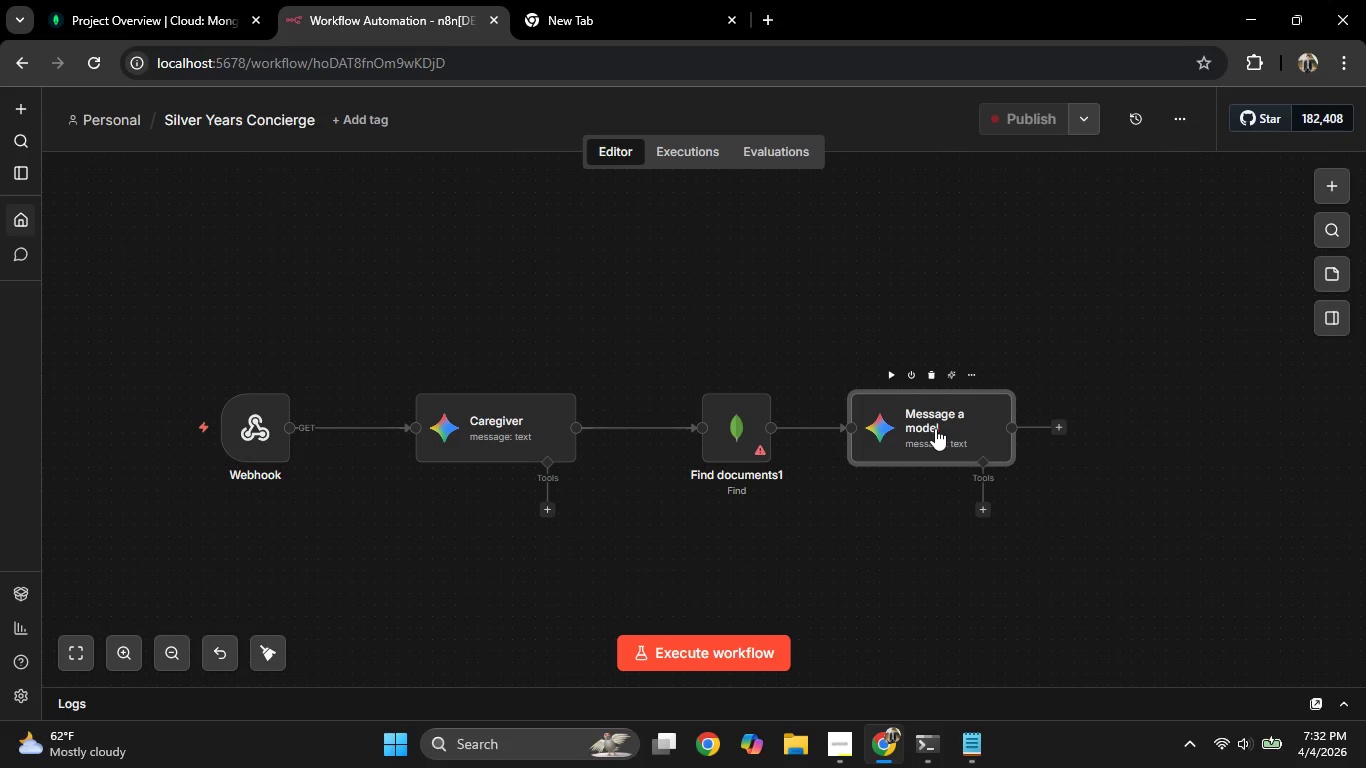 
double_click([935, 429])
 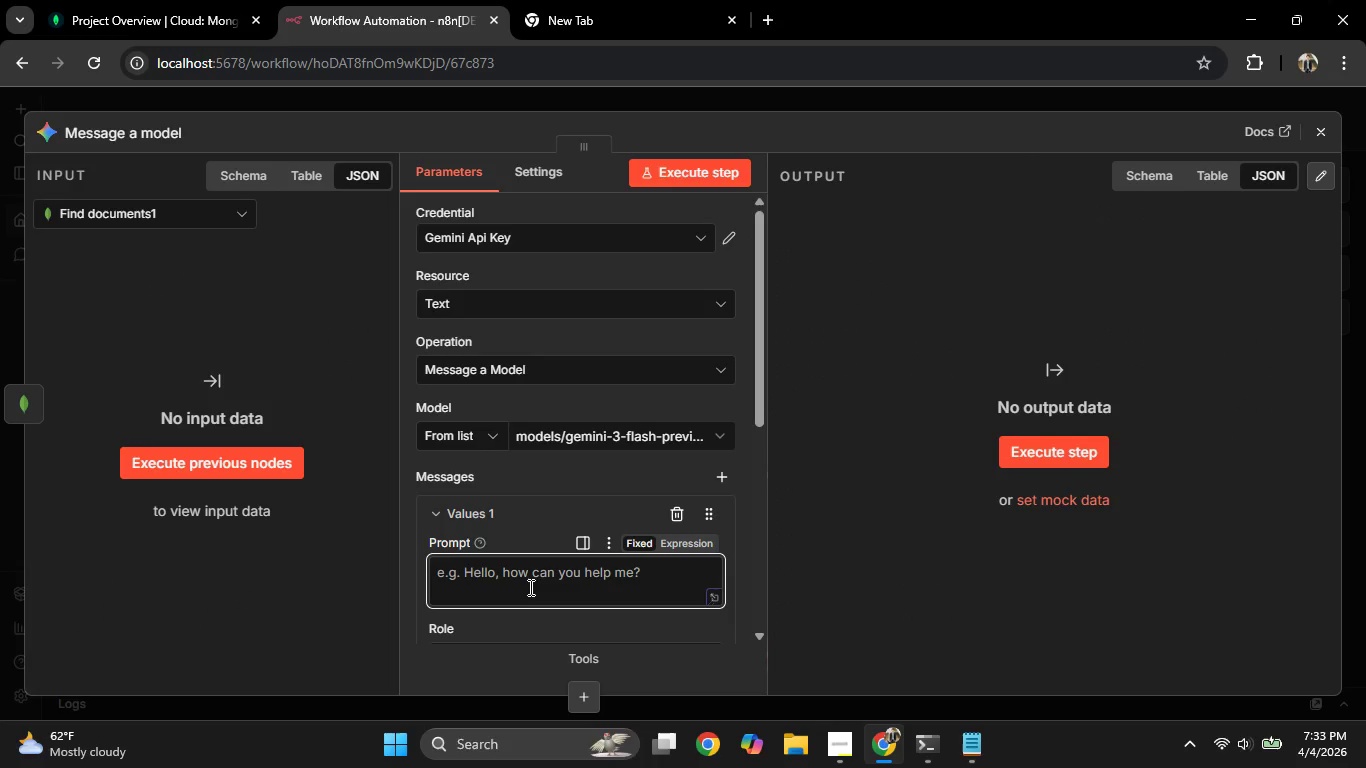 
type(You are given input )
key(Backspace)
key(Backspace)
key(Backspace)
type(list of client)
key(Backspace)
key(Backspace)
key(Backspace)
key(Backspace)
type(ient and some interest tage)
 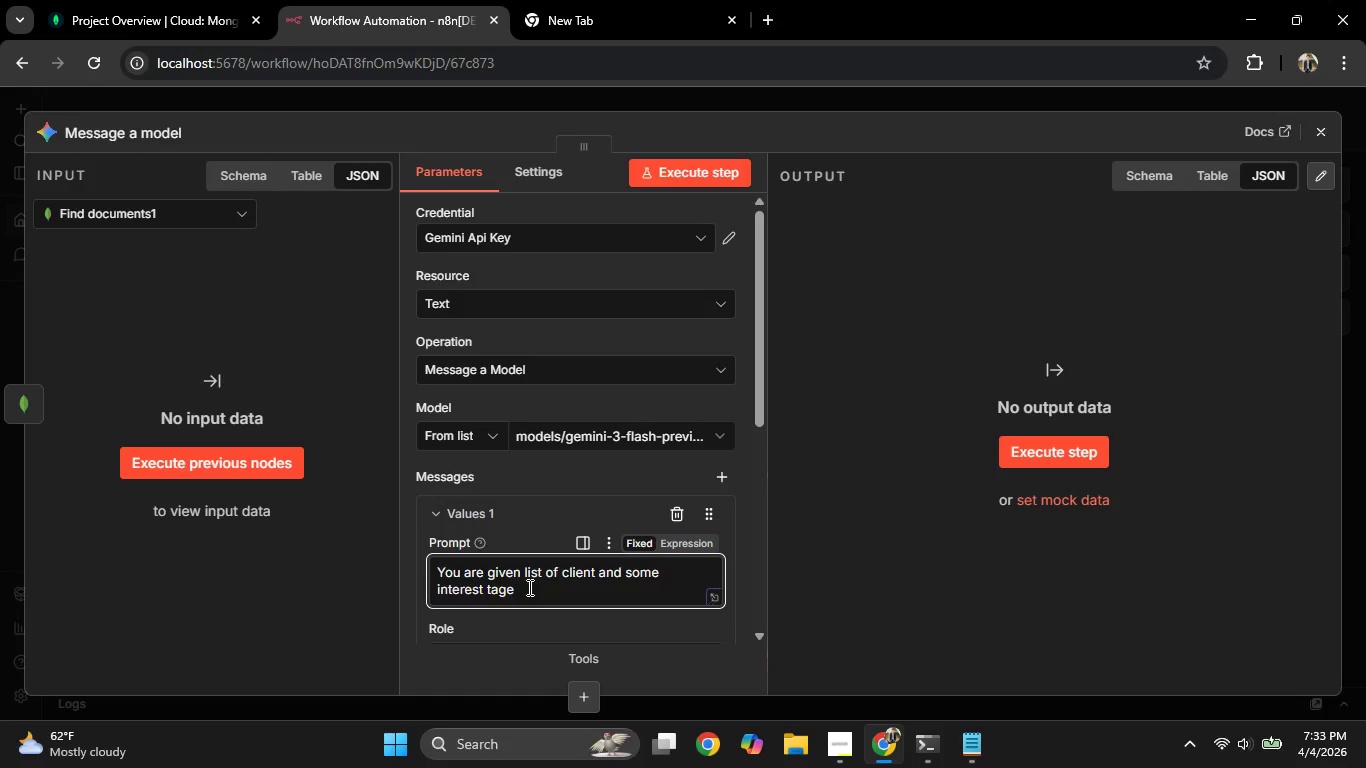 
left_click([838, 767])